 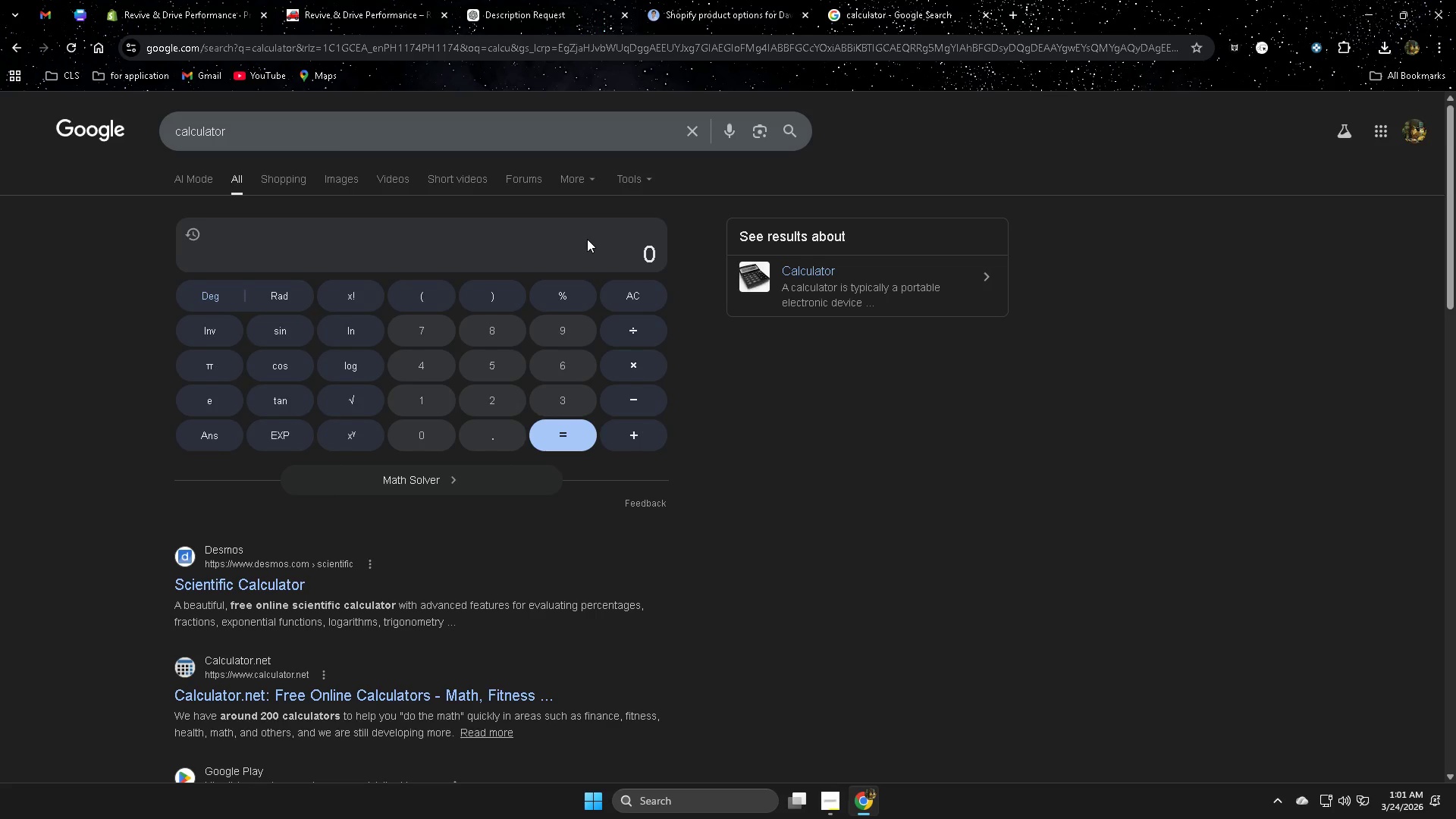 
key(Numpad4)
 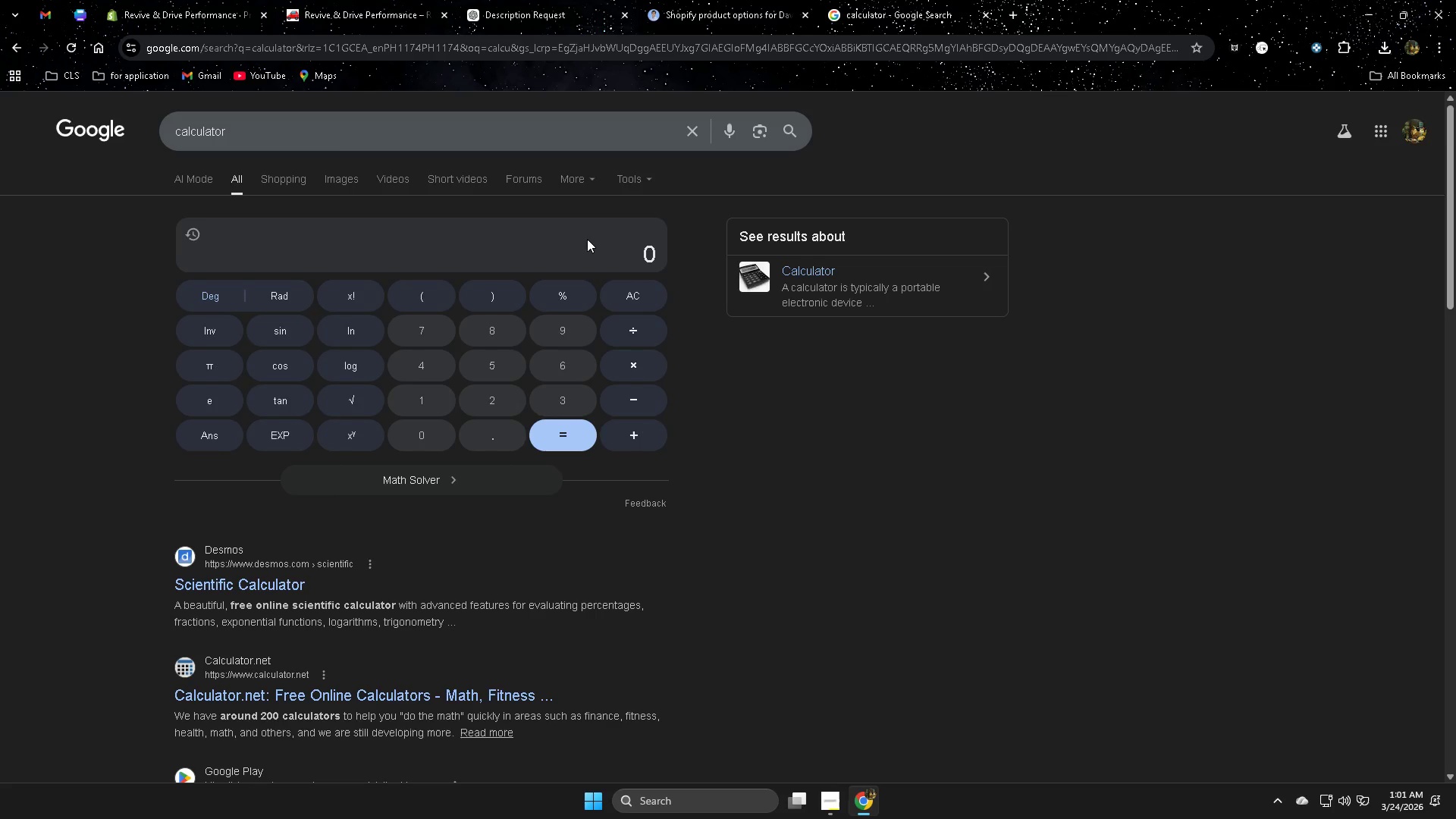 
key(Numpad9)
 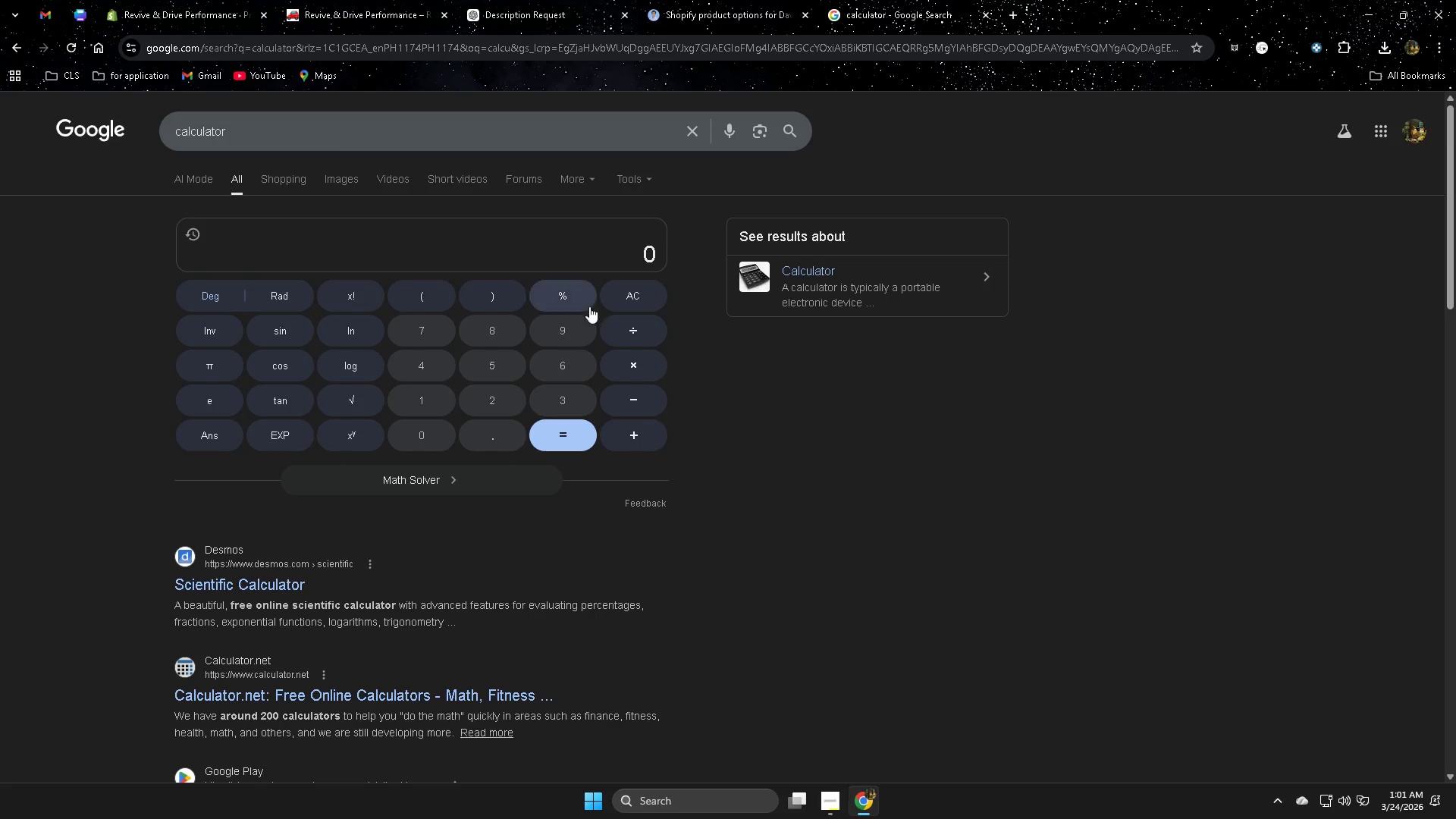 
left_click([620, 259])
 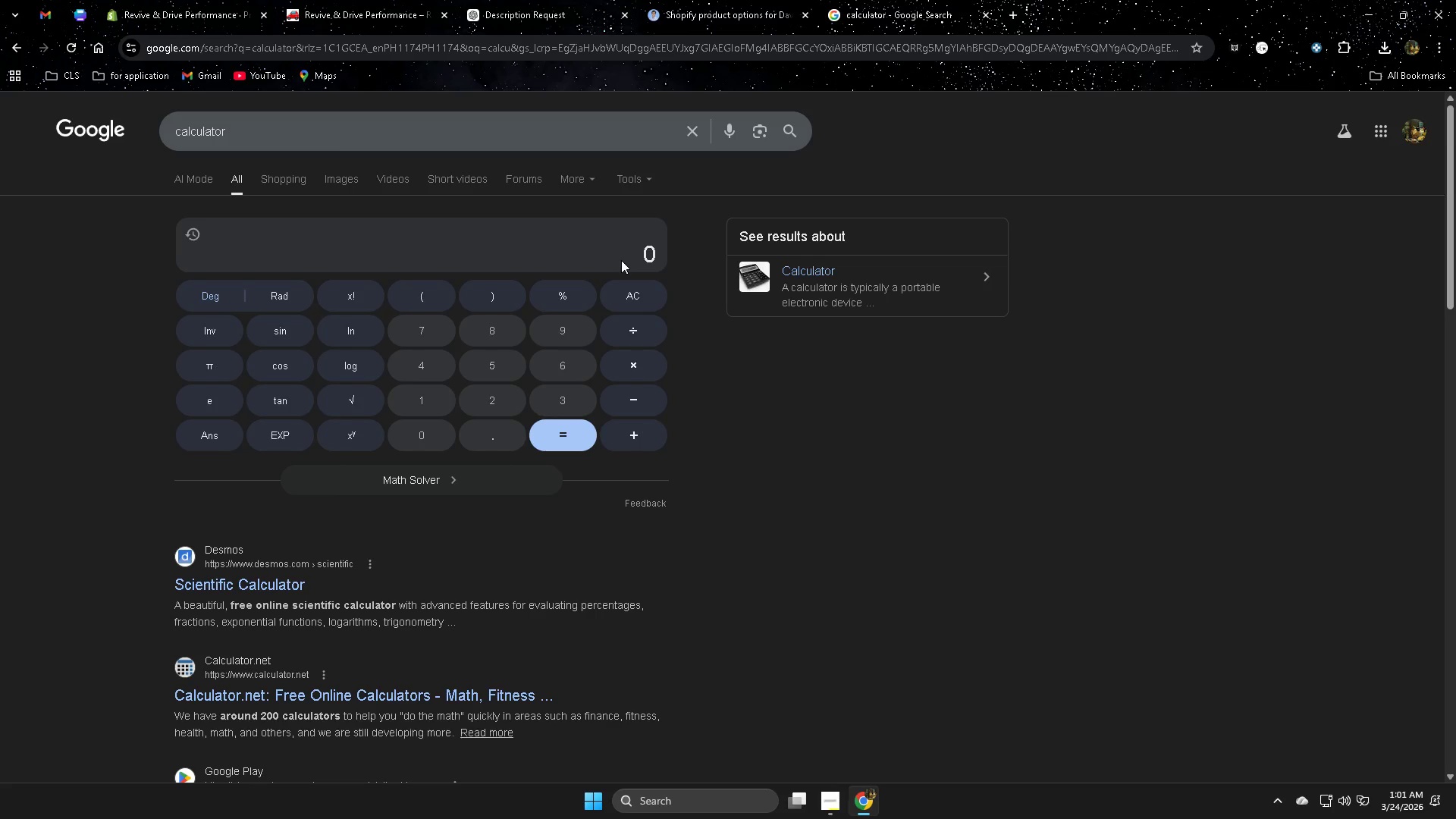 
key(Numpad8)
 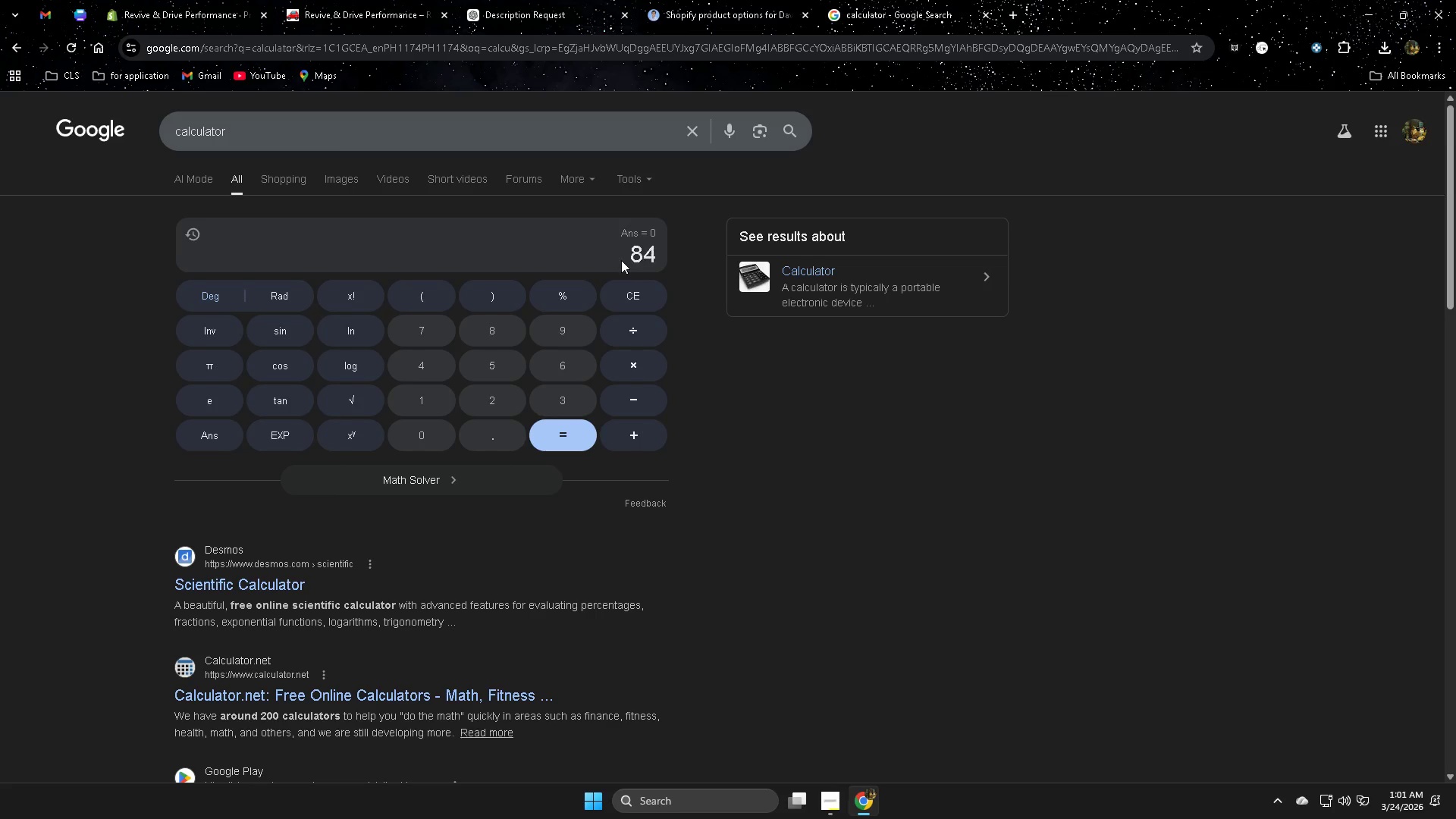 
key(Numpad4)
 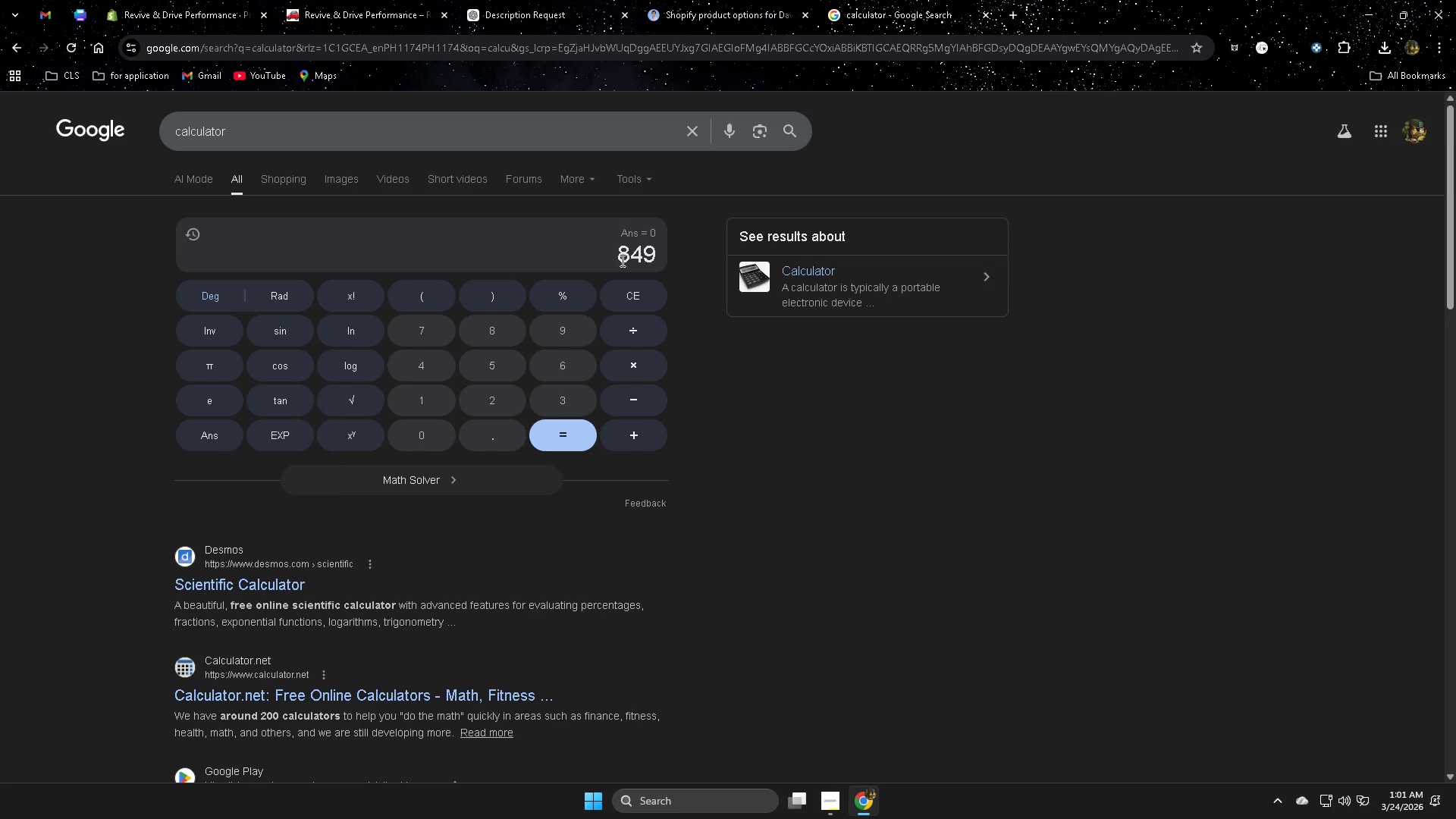 
key(Numpad9)
 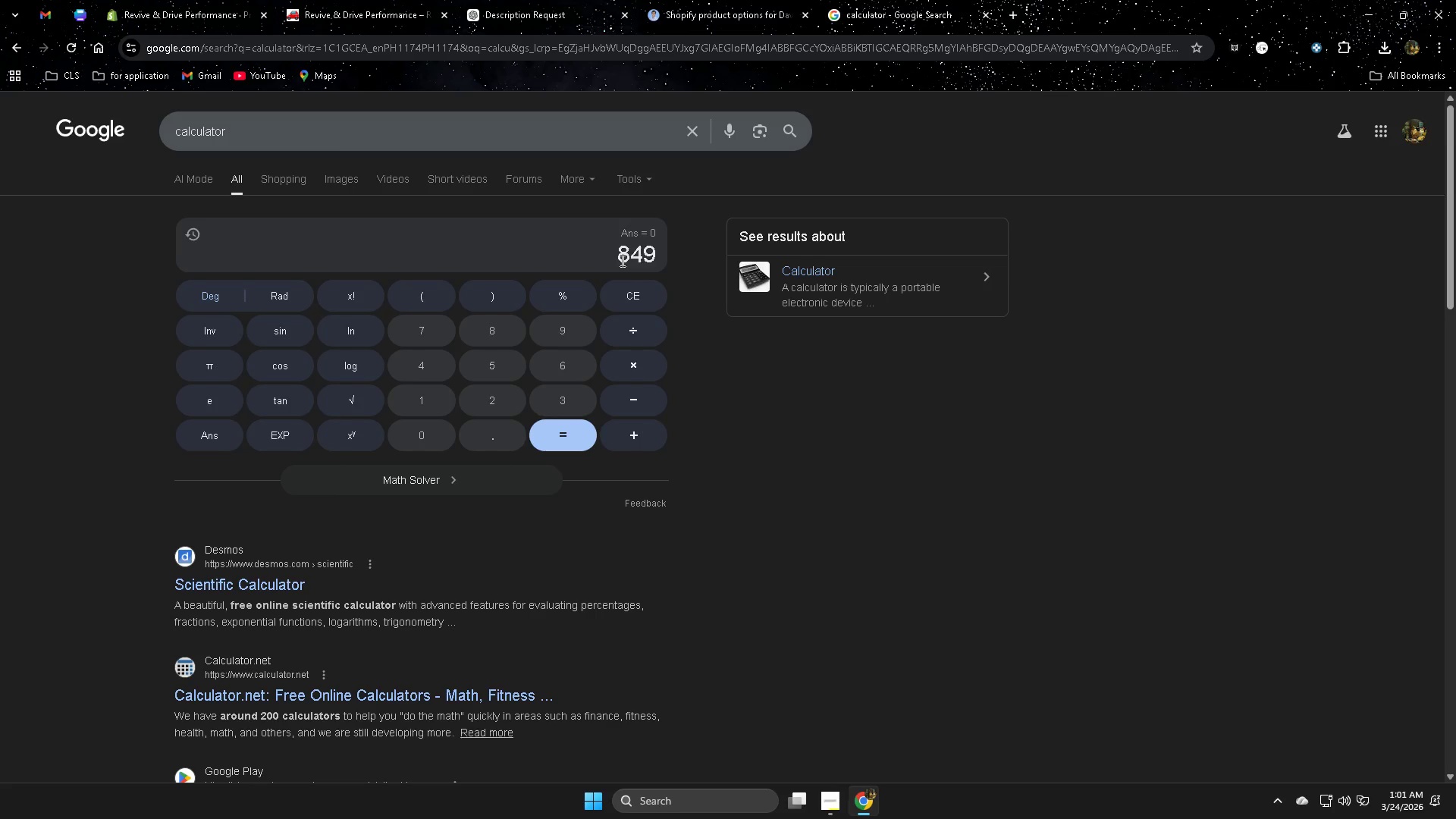 
key(NumpadAdd)
 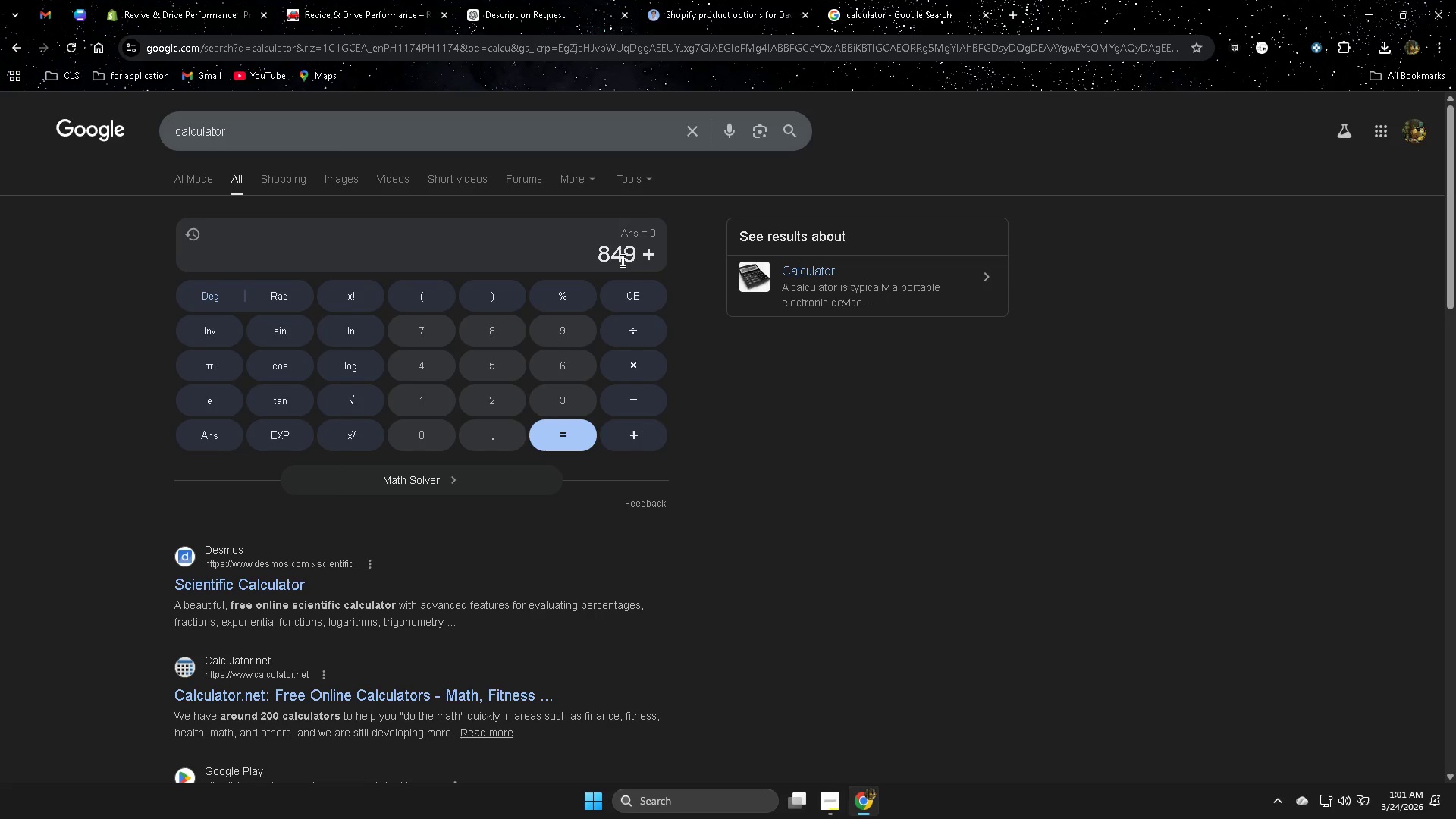 
key(Numpad2)
 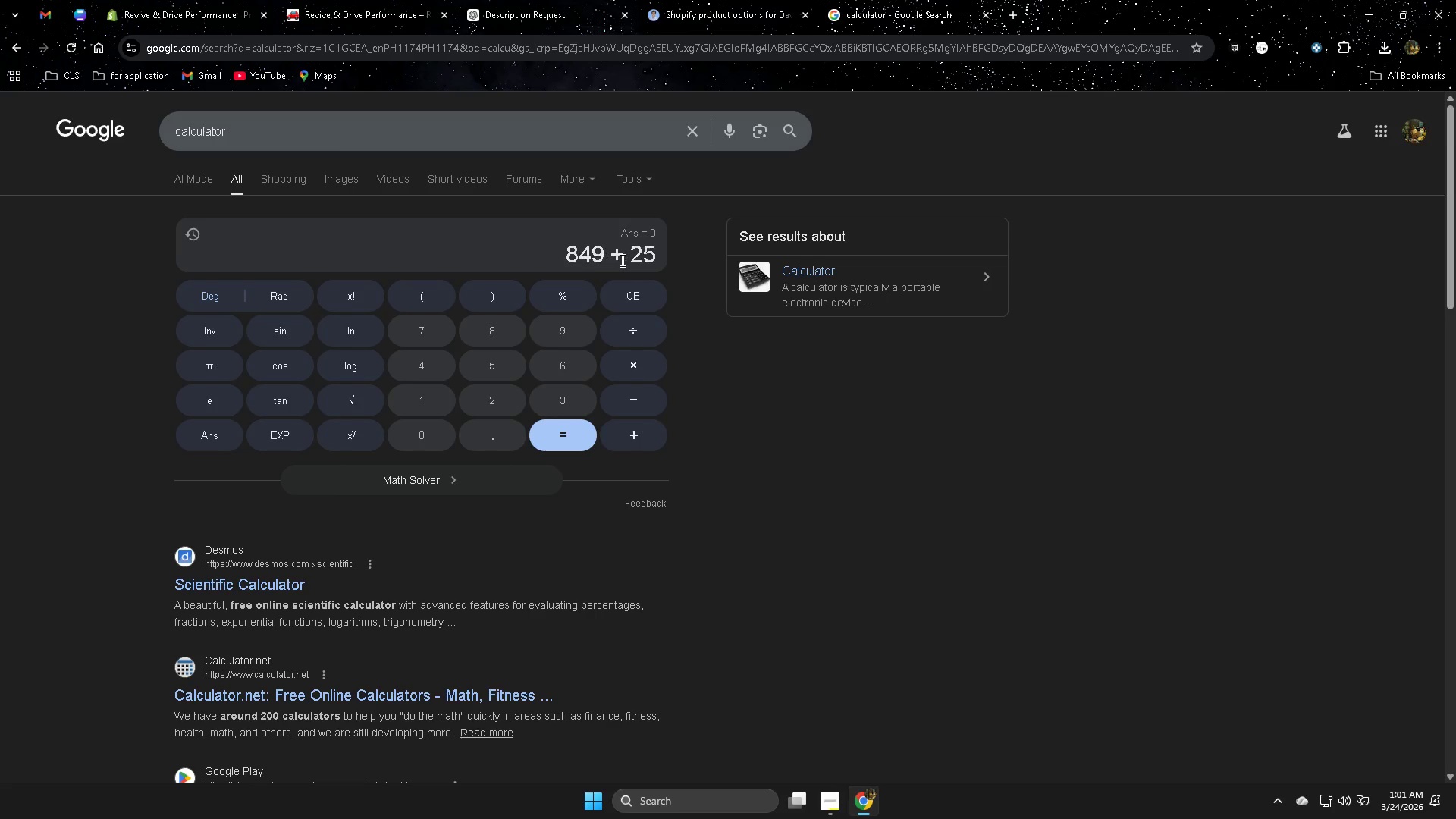 
key(Numpad5)
 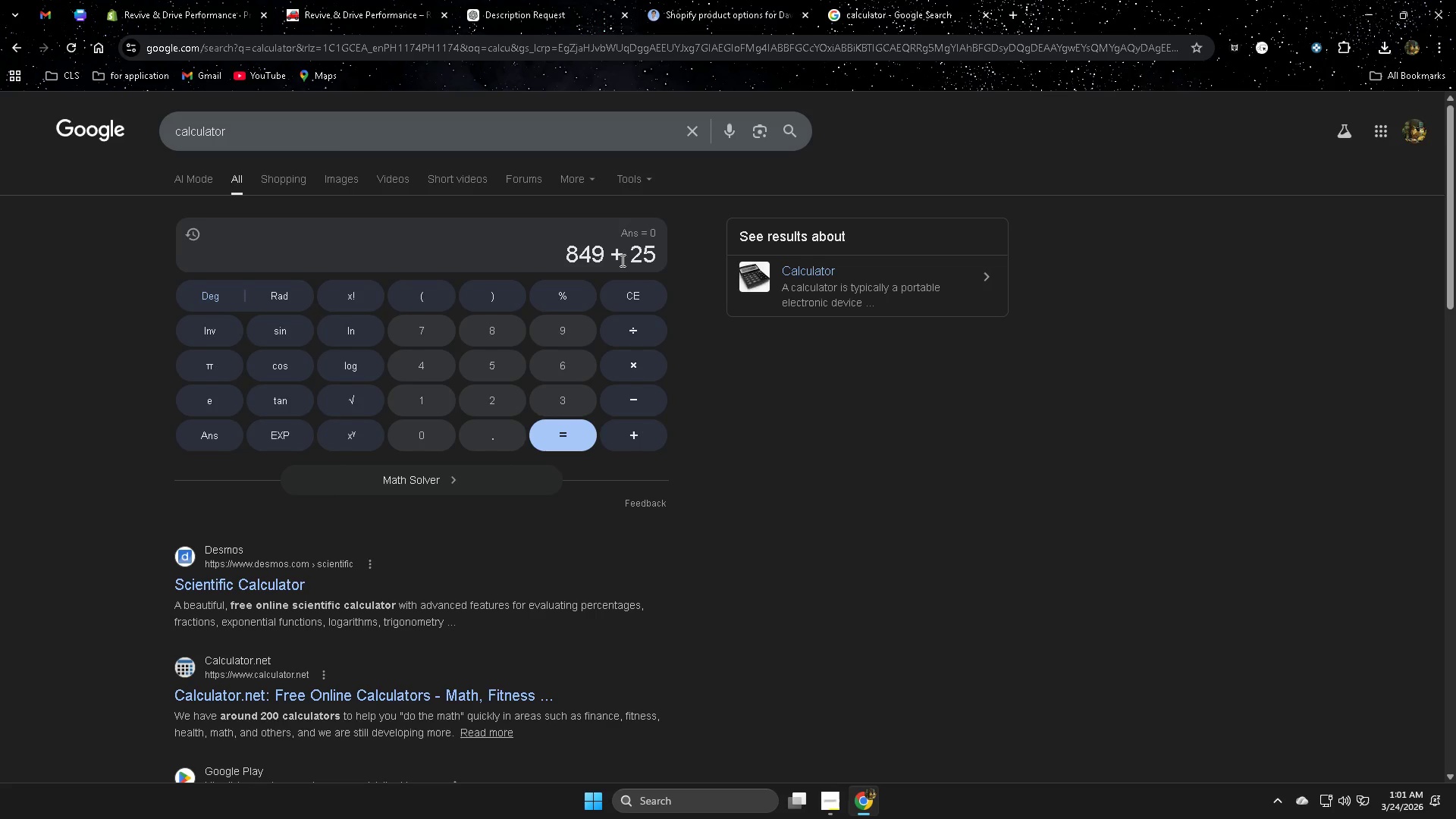 
key(NumpadEnter)
 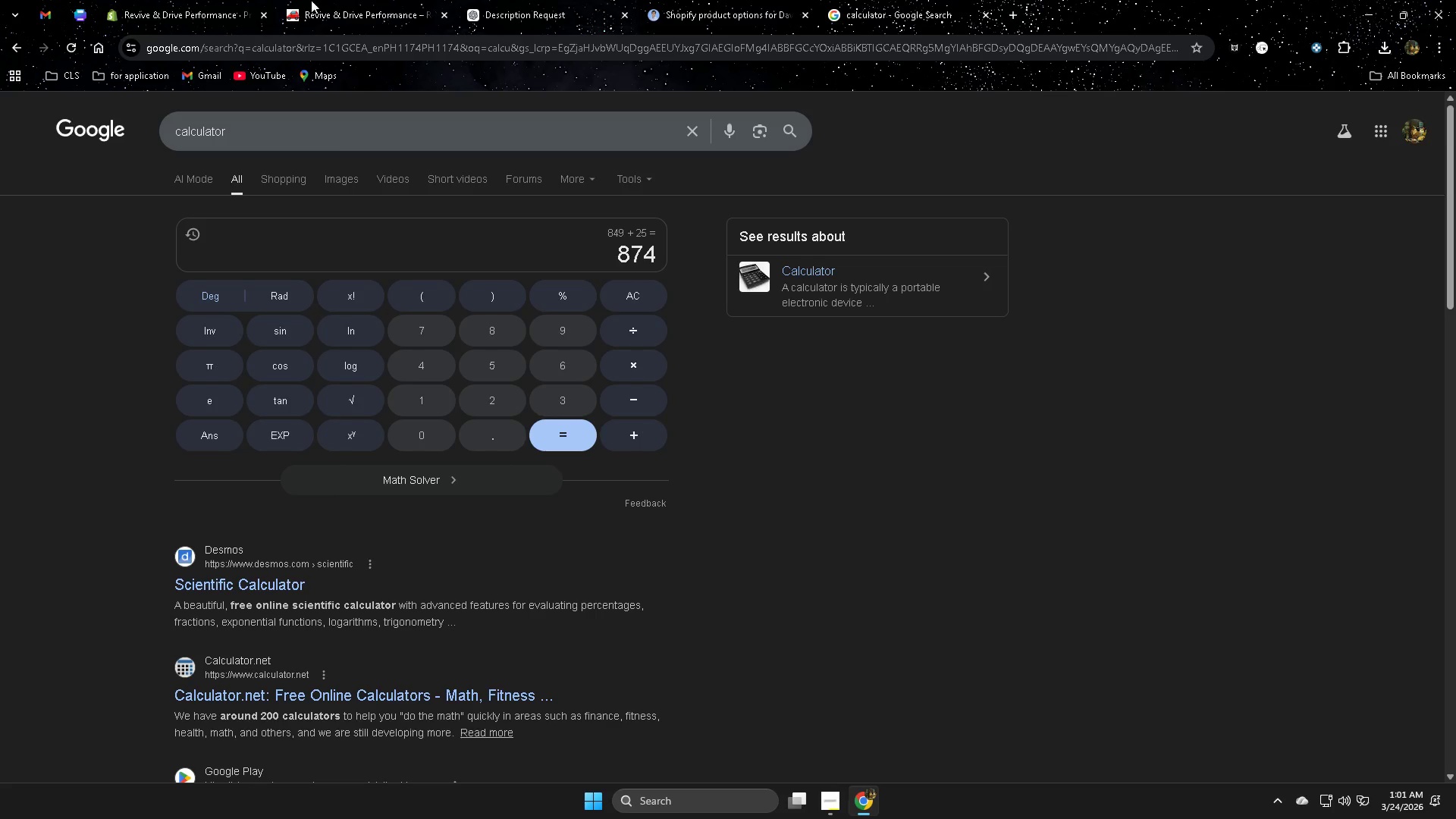 
left_click([157, 0])
 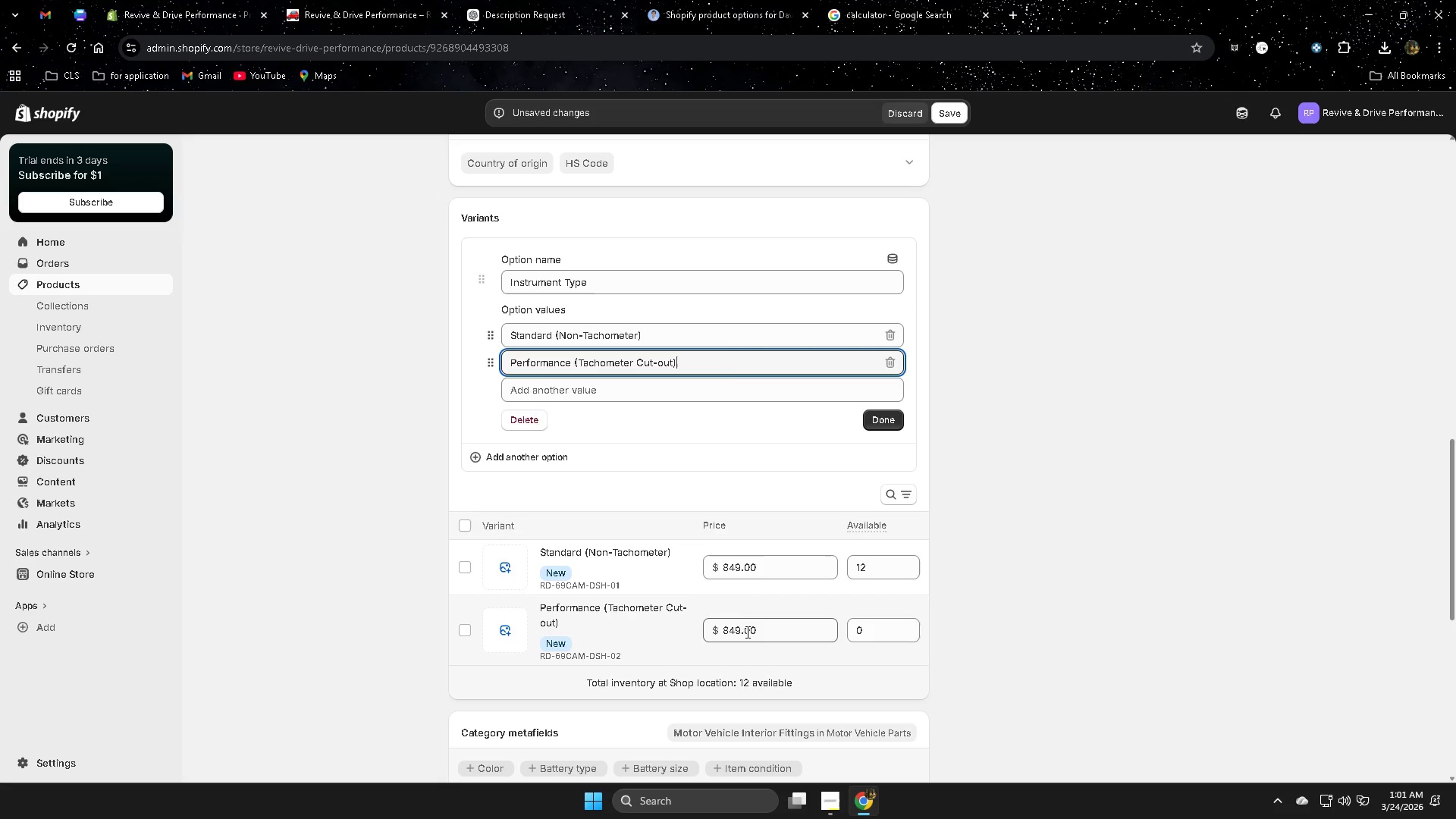 
left_click_drag(start_coordinate=[739, 628], to_coordinate=[732, 631])
 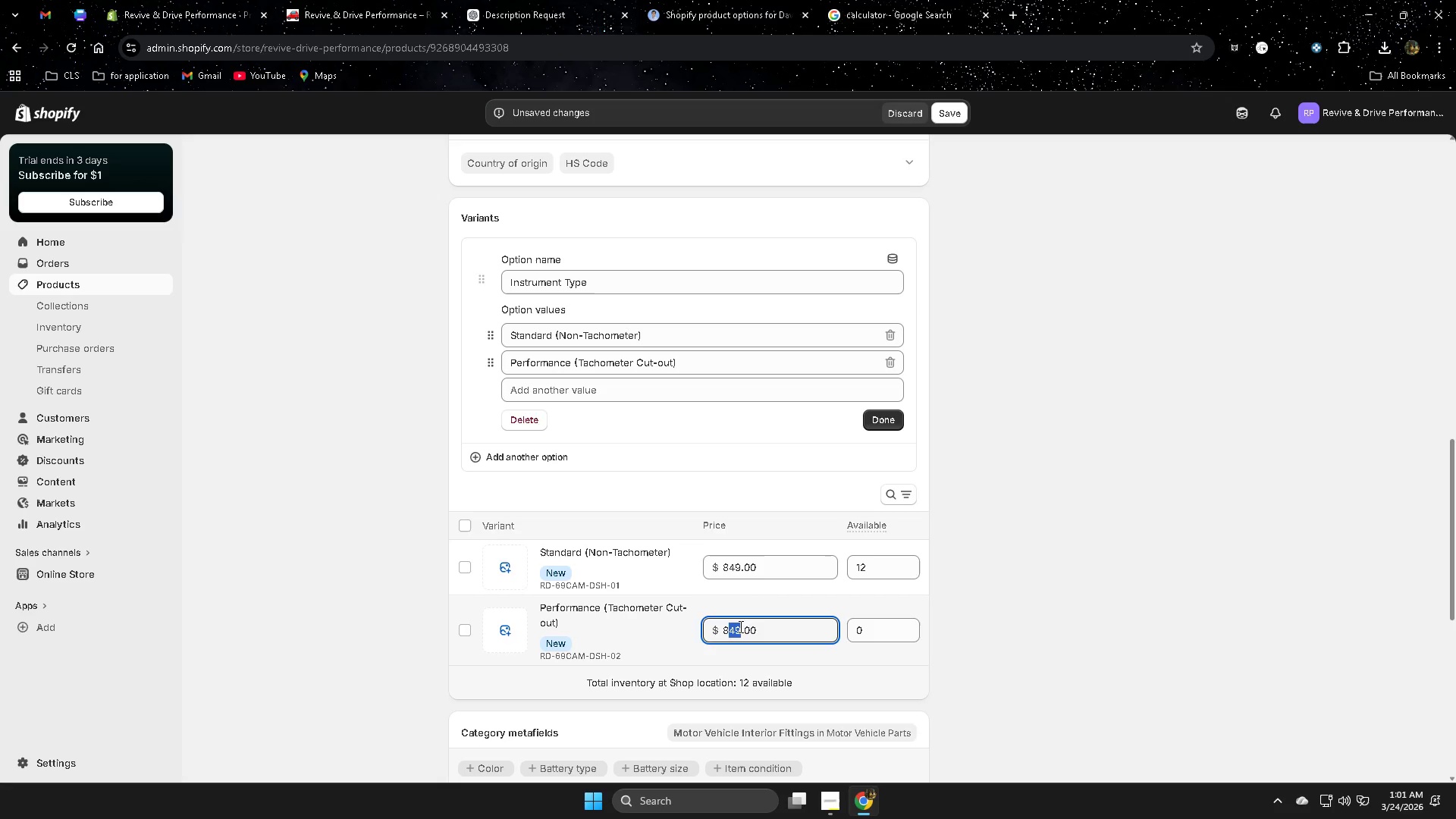 
key(Numpad7)
 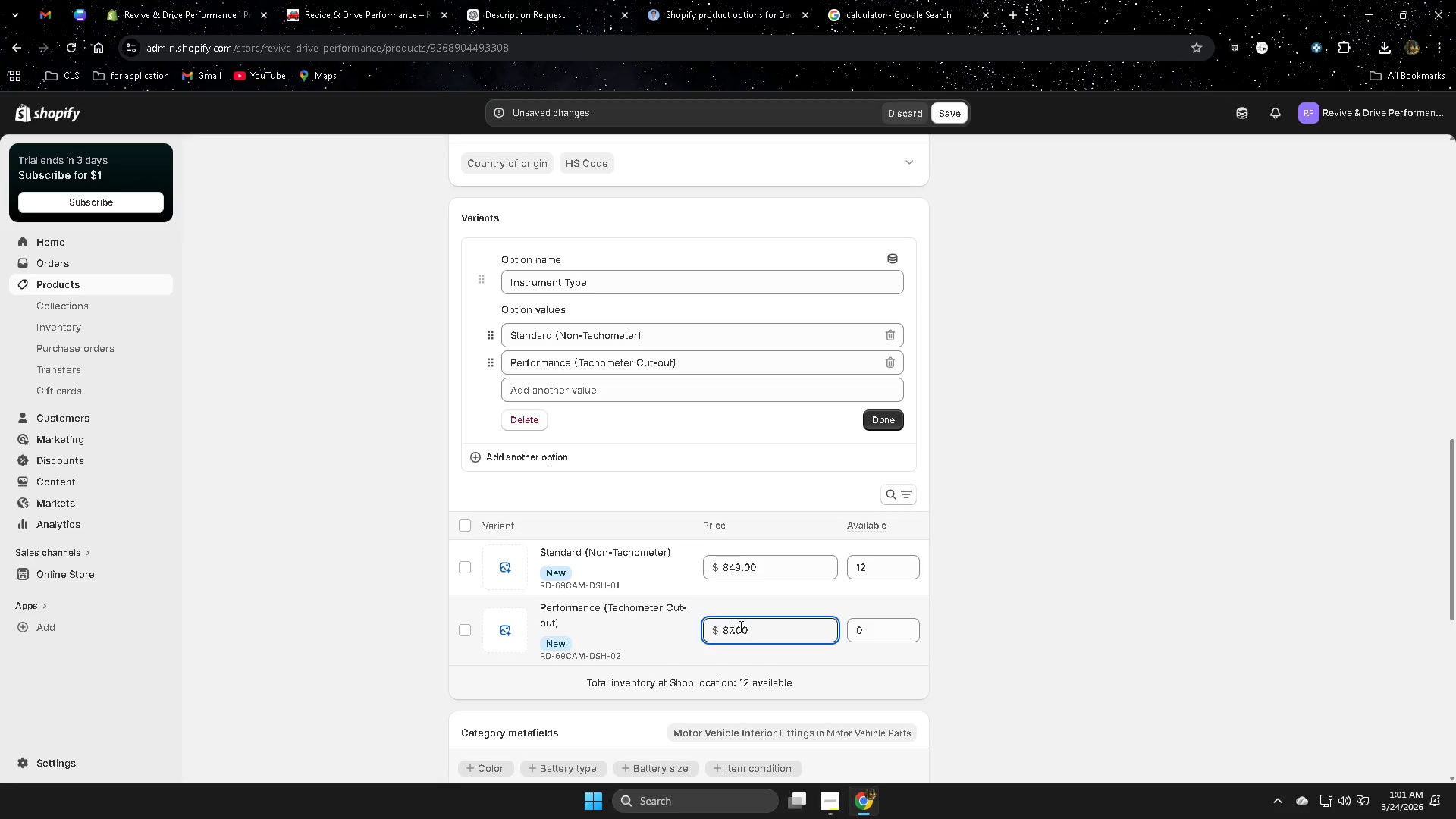 
key(Numpad4)
 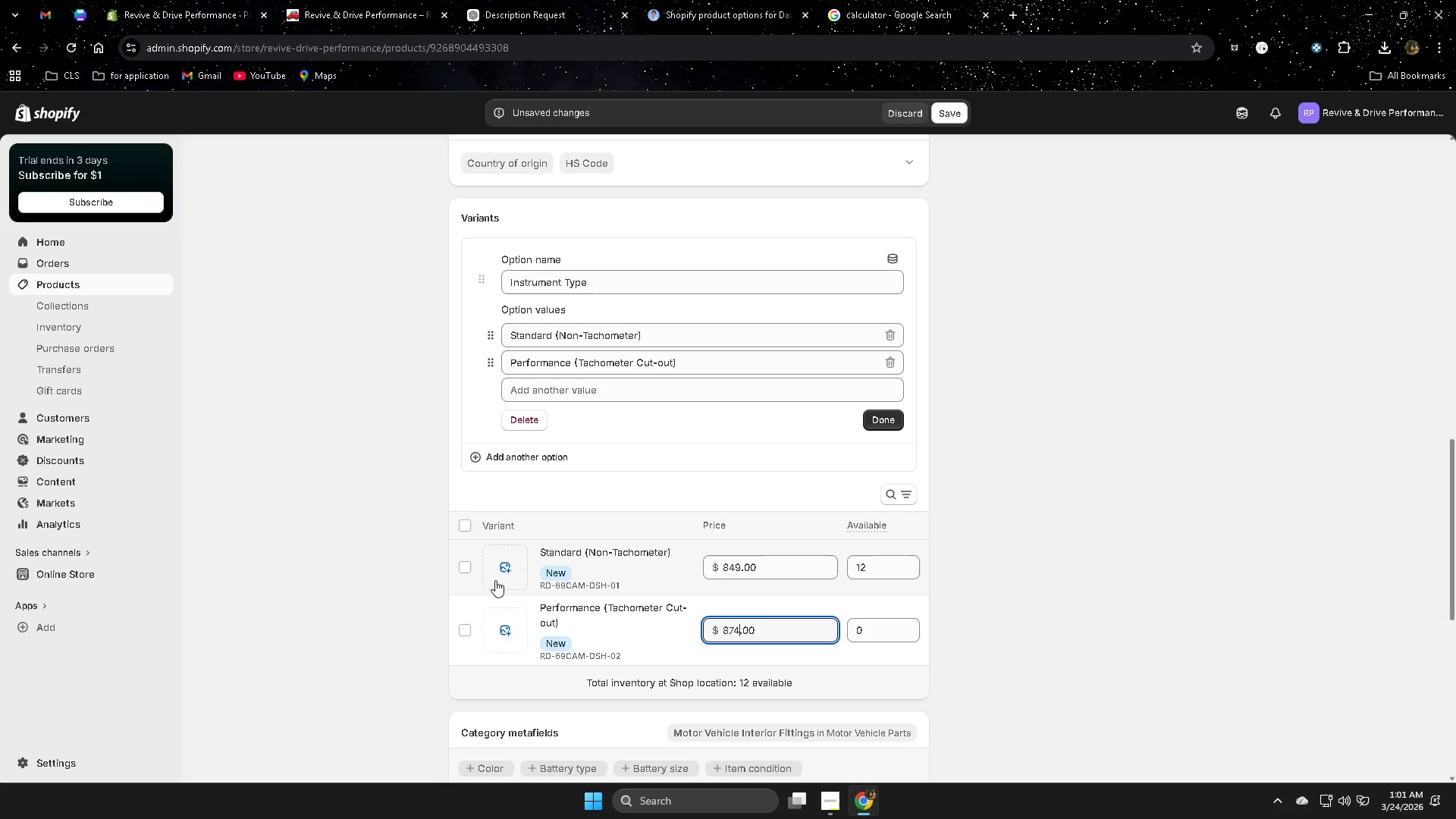 
wait(16.66)
 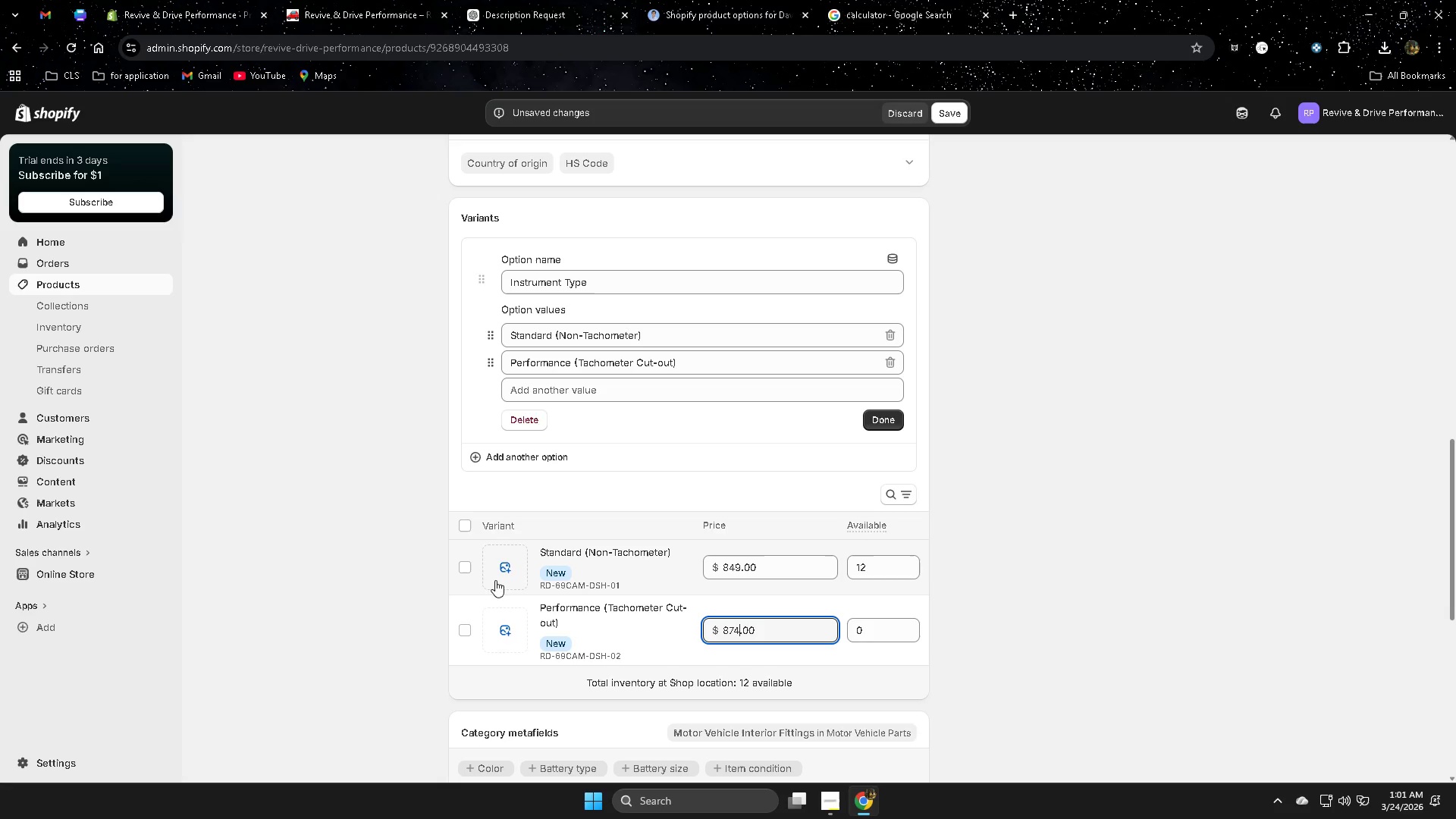 
left_click([903, 0])
 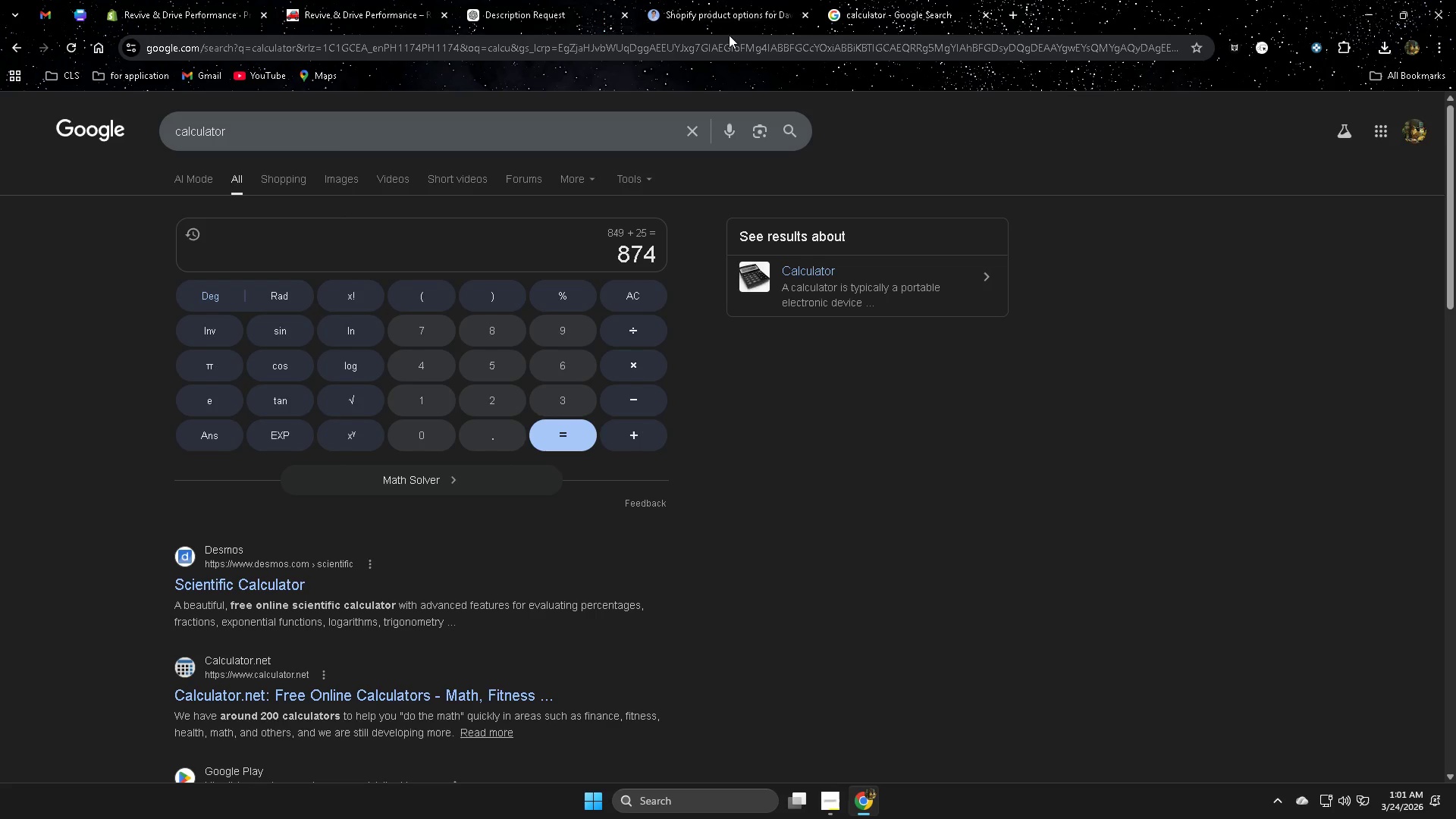 
left_click([188, 6])
 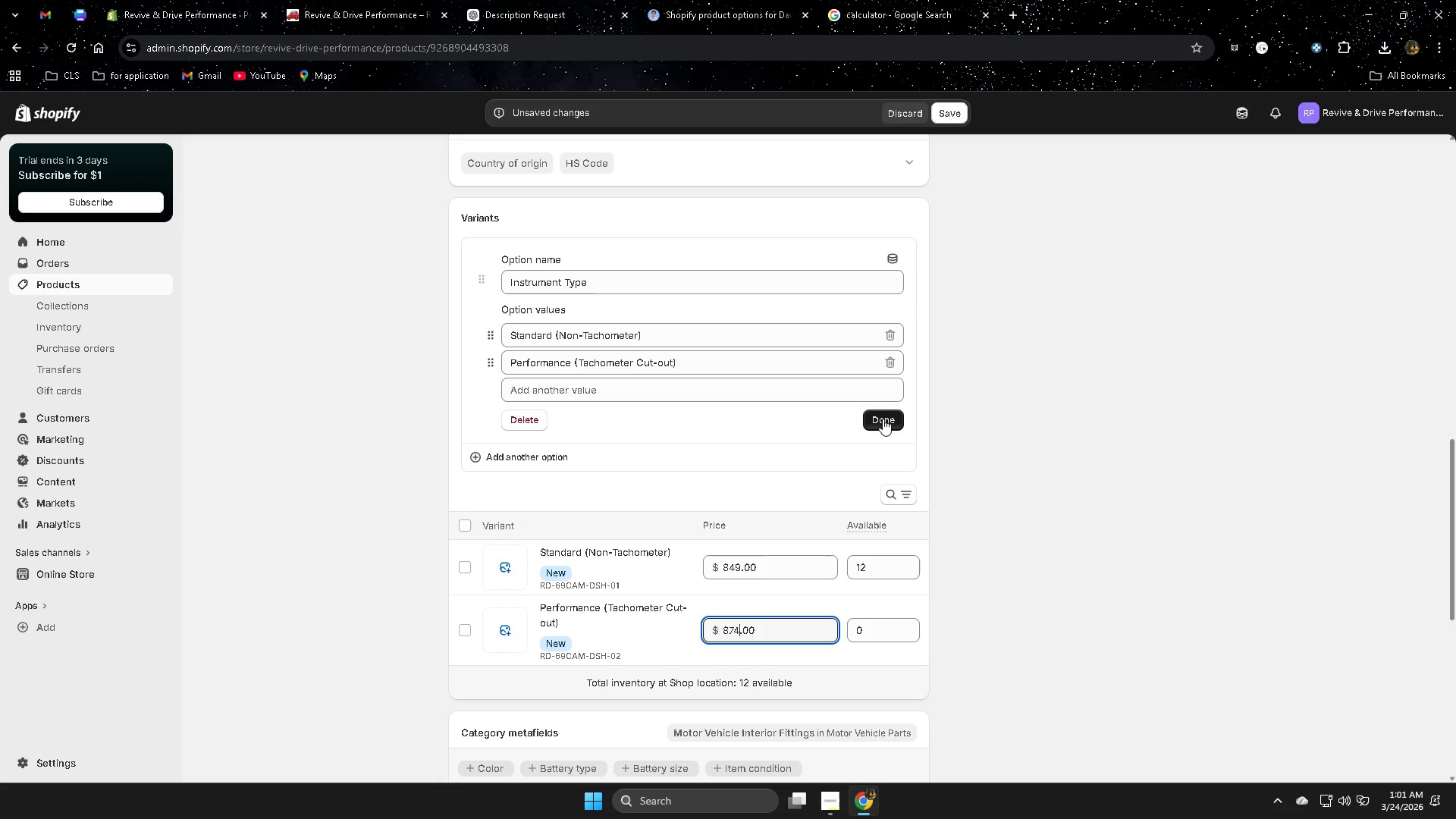 
left_click([883, 419])
 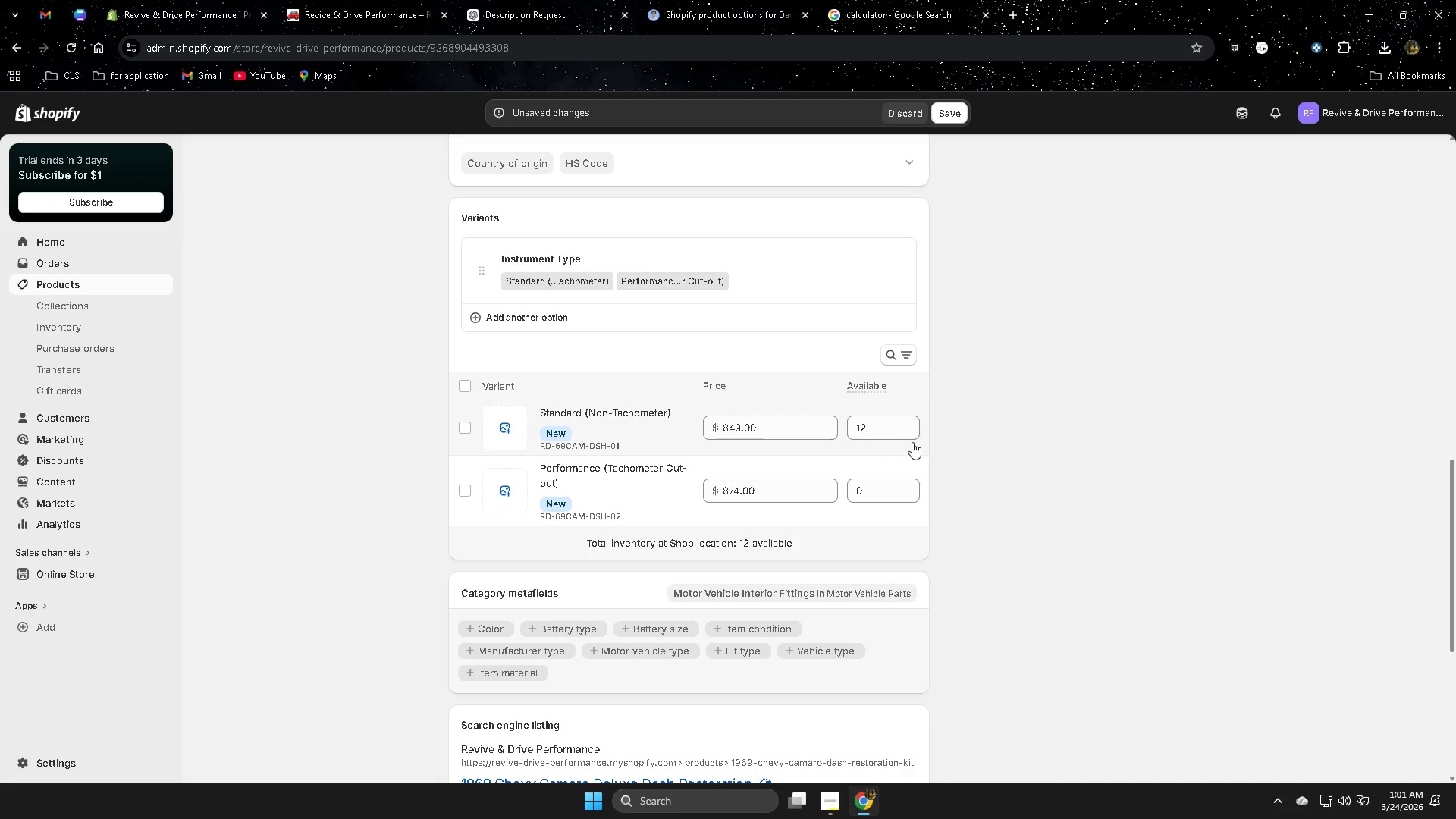 
left_click([948, 115])
 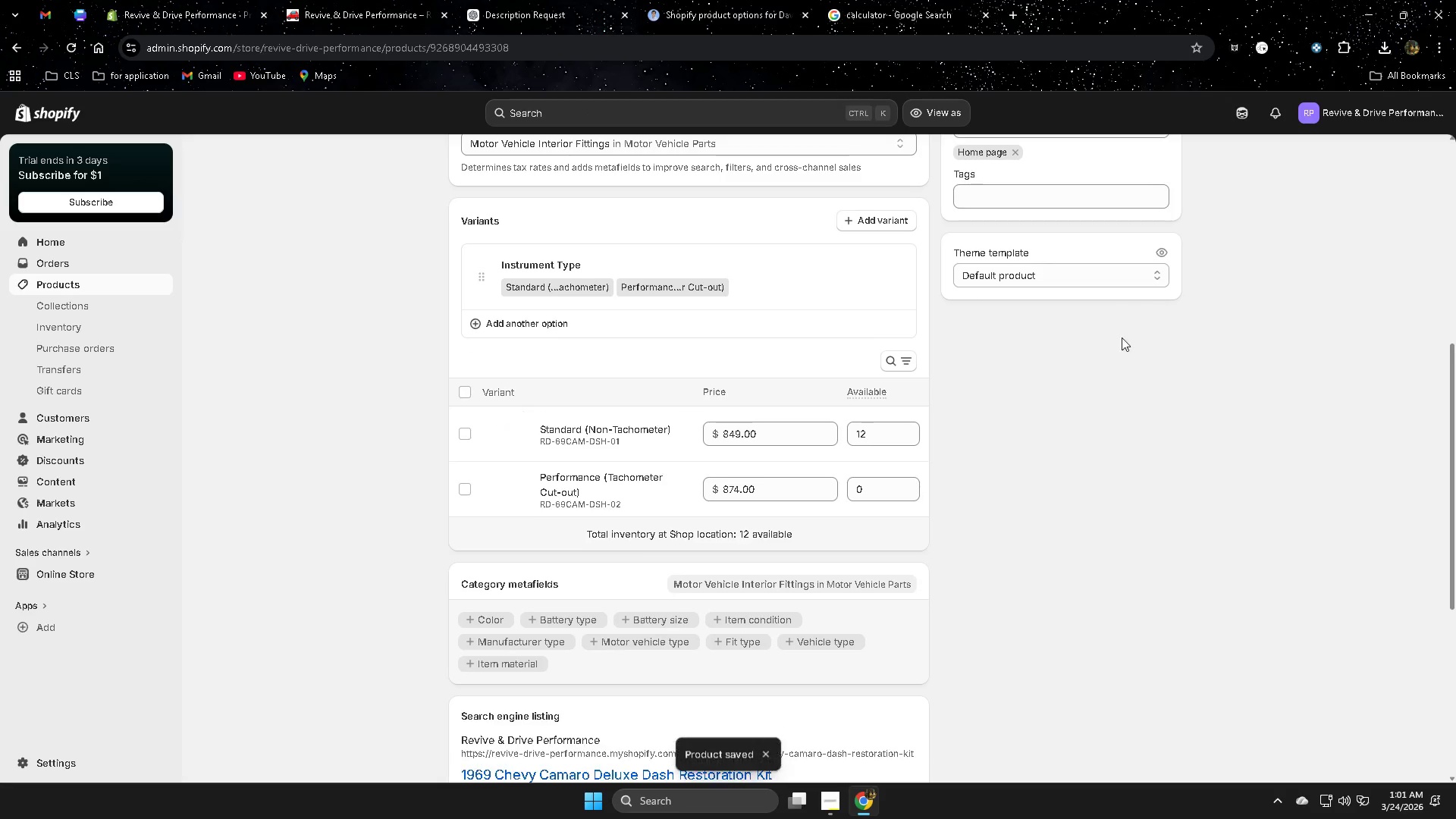 
wait(9.77)
 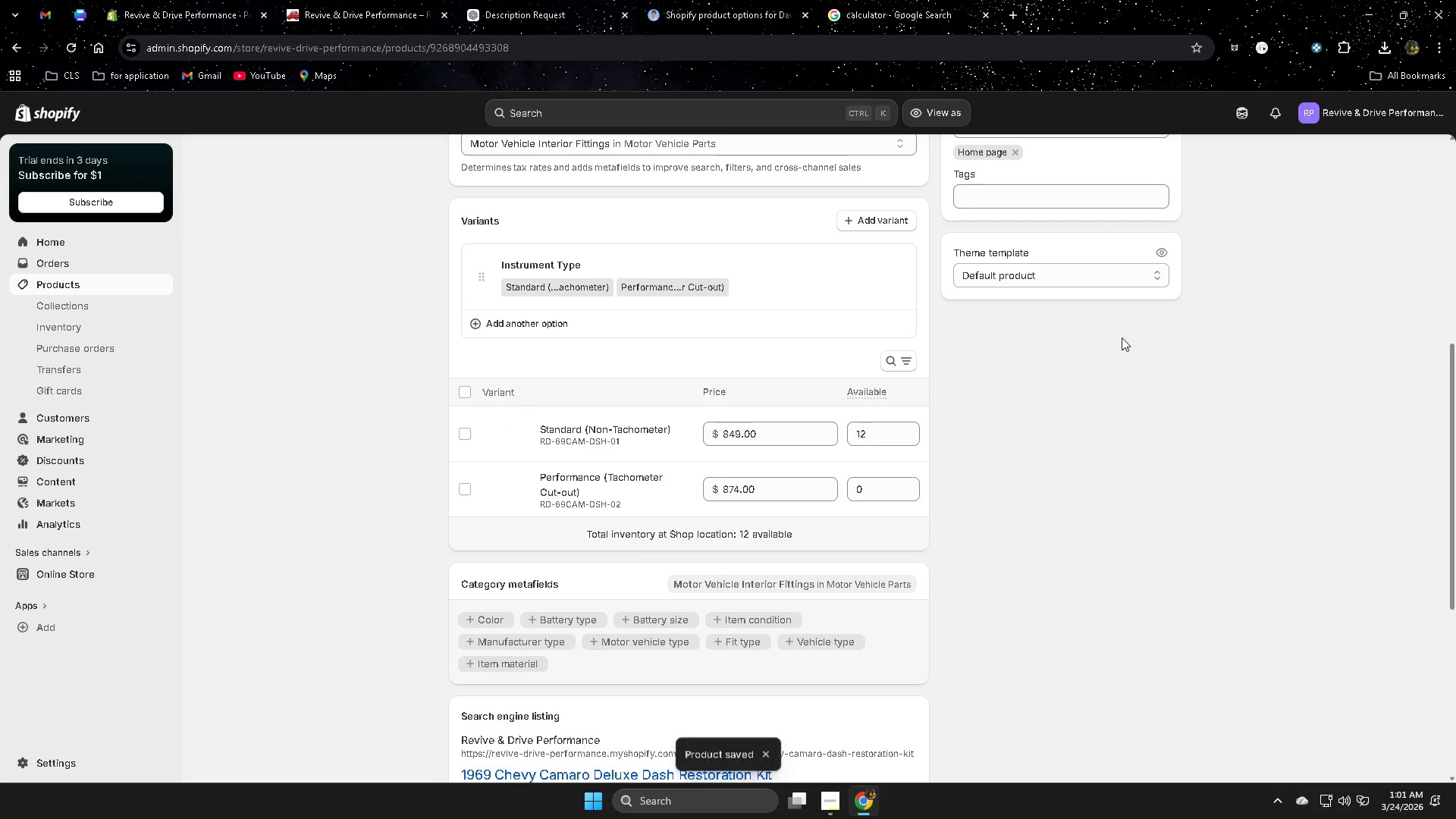 
left_click([933, 113])
 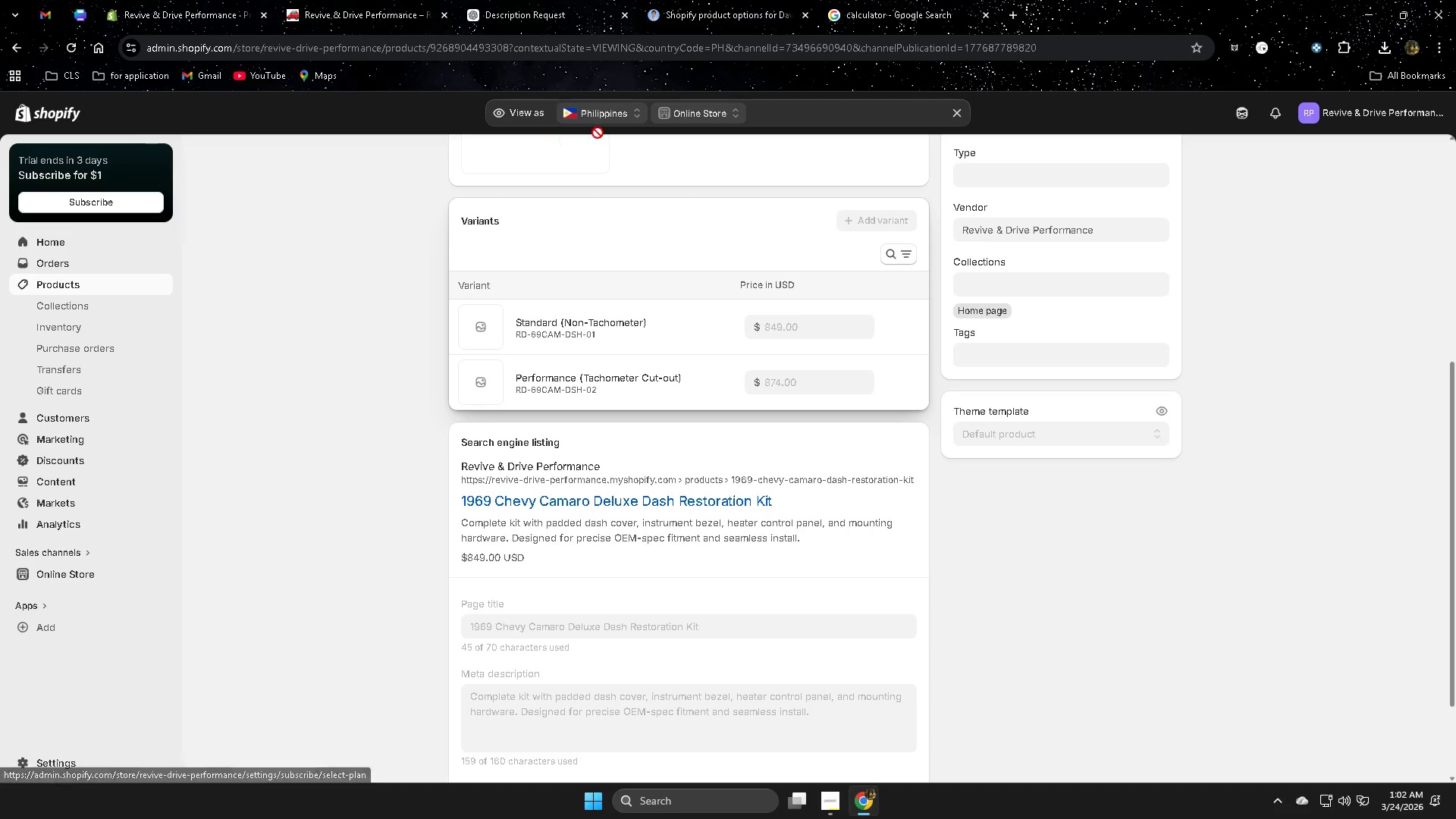 
wait(7.75)
 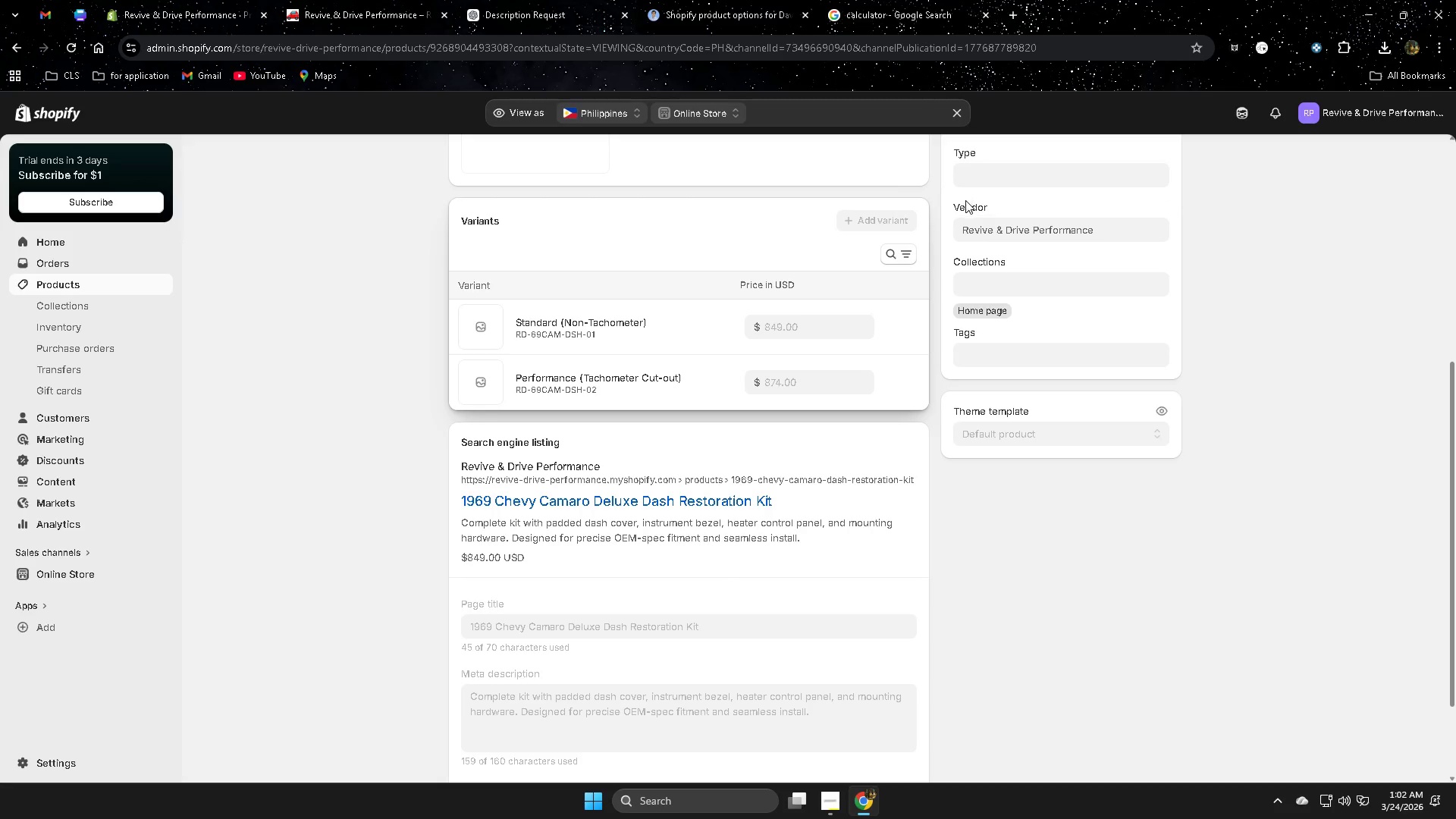 
left_click([957, 108])
 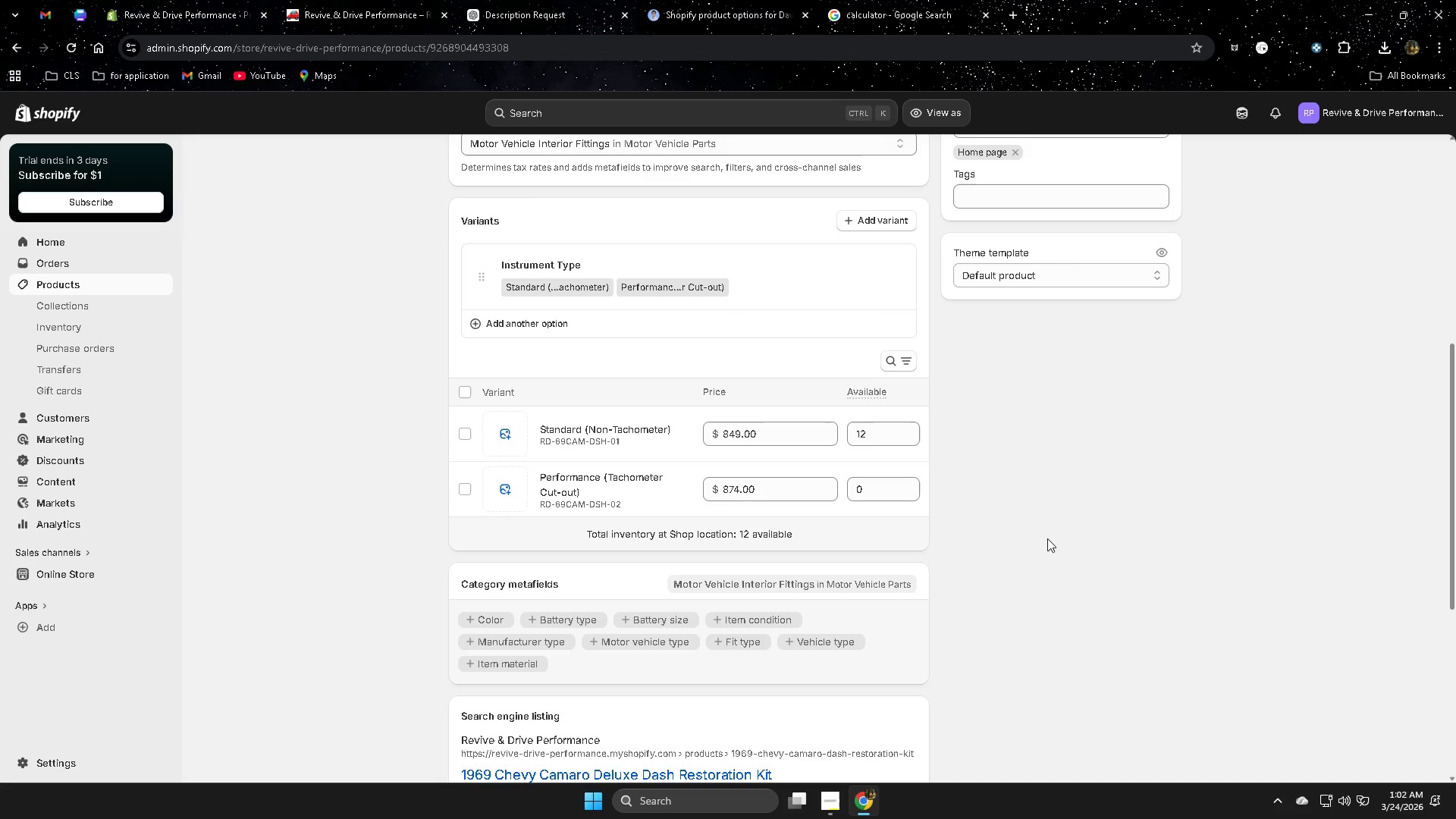 
left_click_drag(start_coordinate=[871, 488], to_coordinate=[861, 491])
 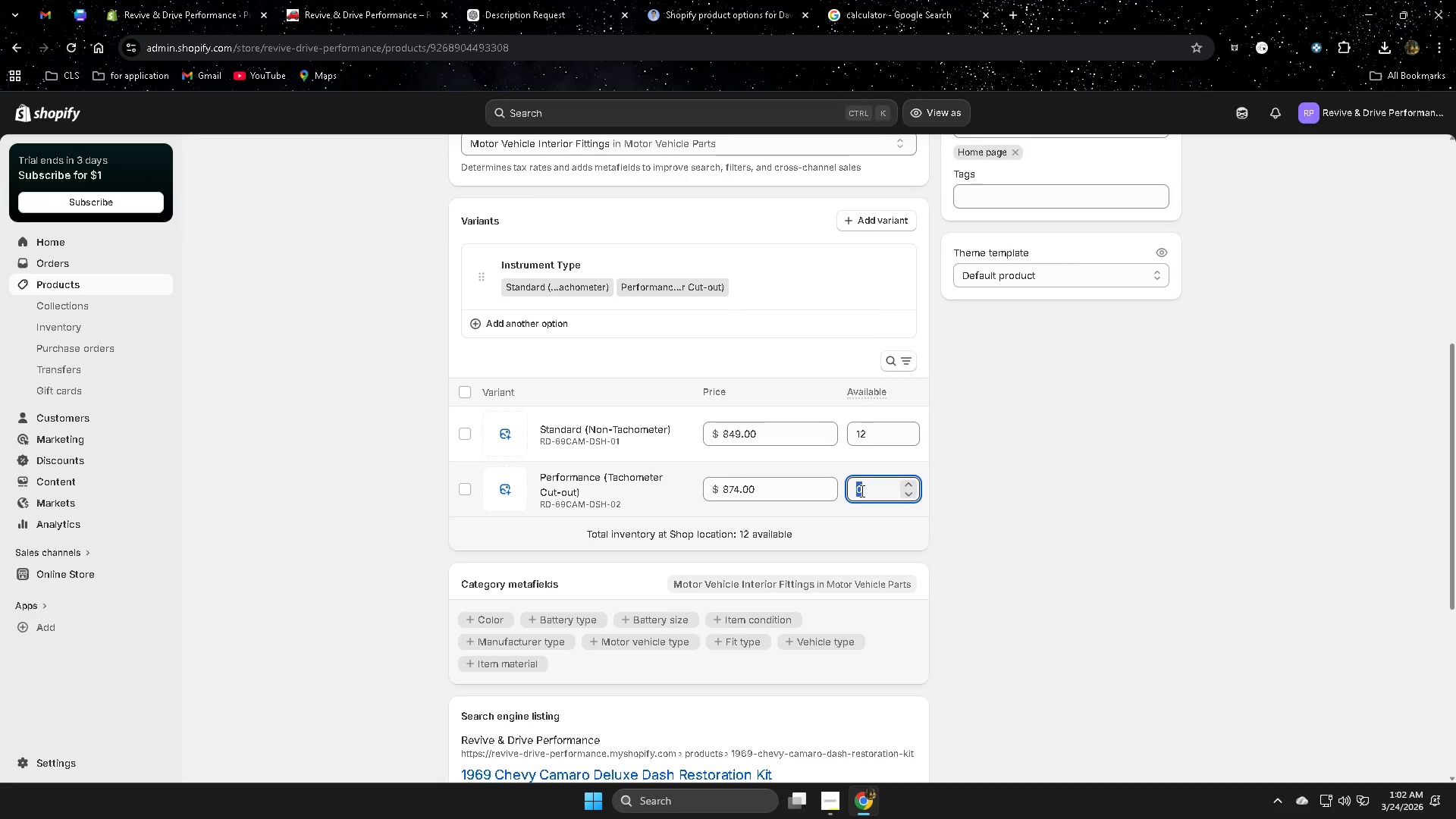 
key(Numpad1)
 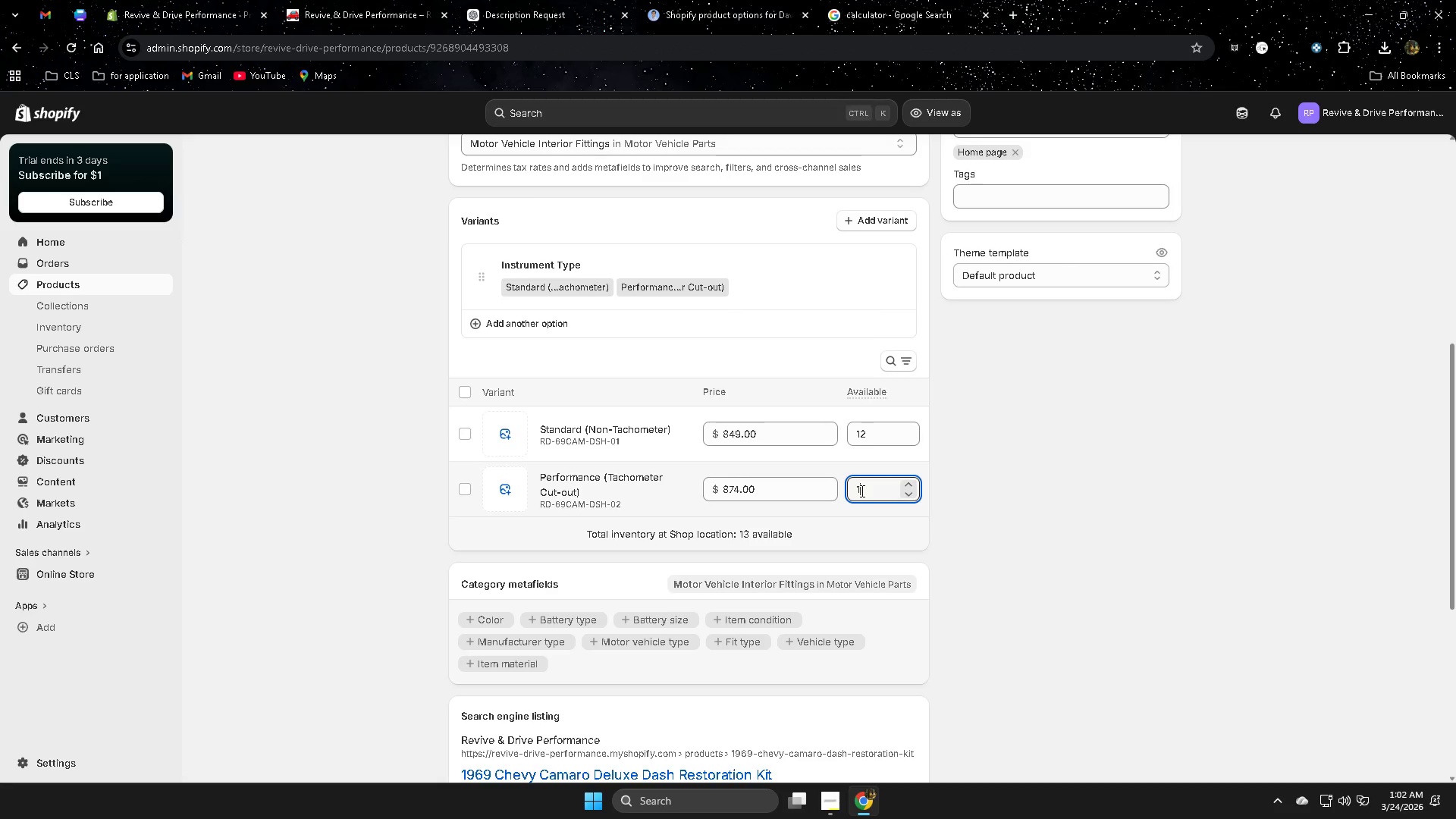 
key(Numpad2)
 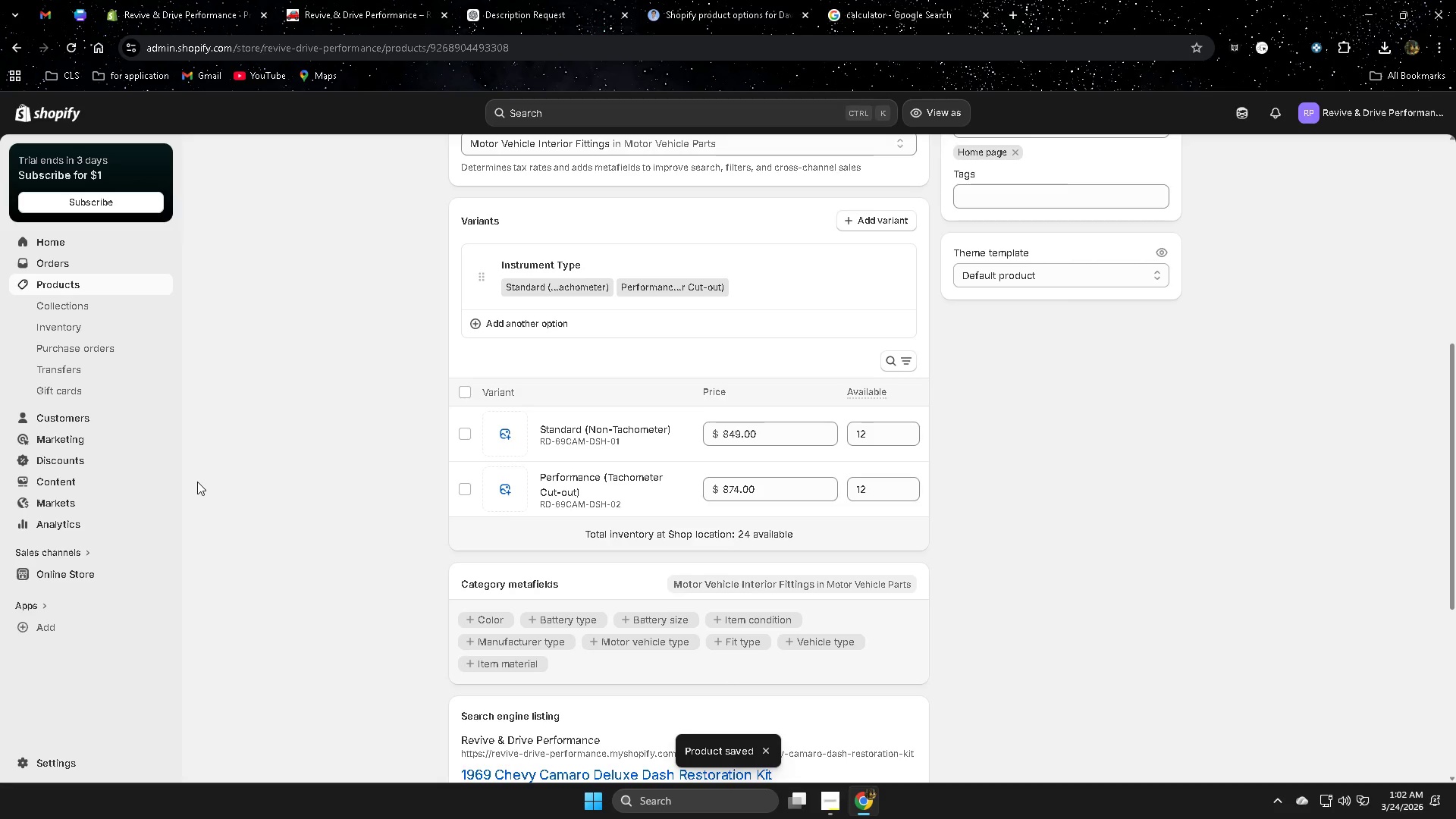 
wait(11.58)
 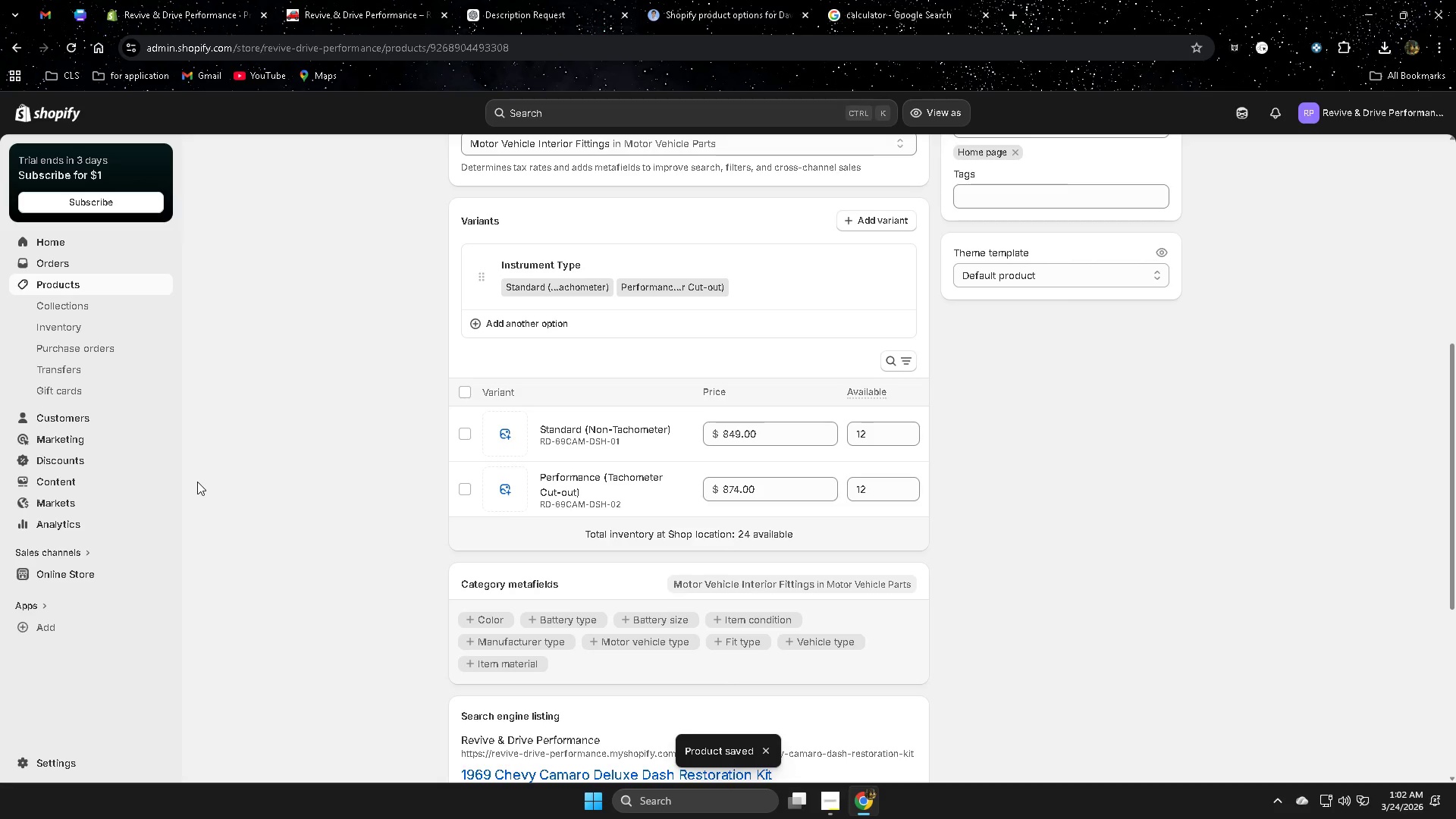 
left_click([79, 575])
 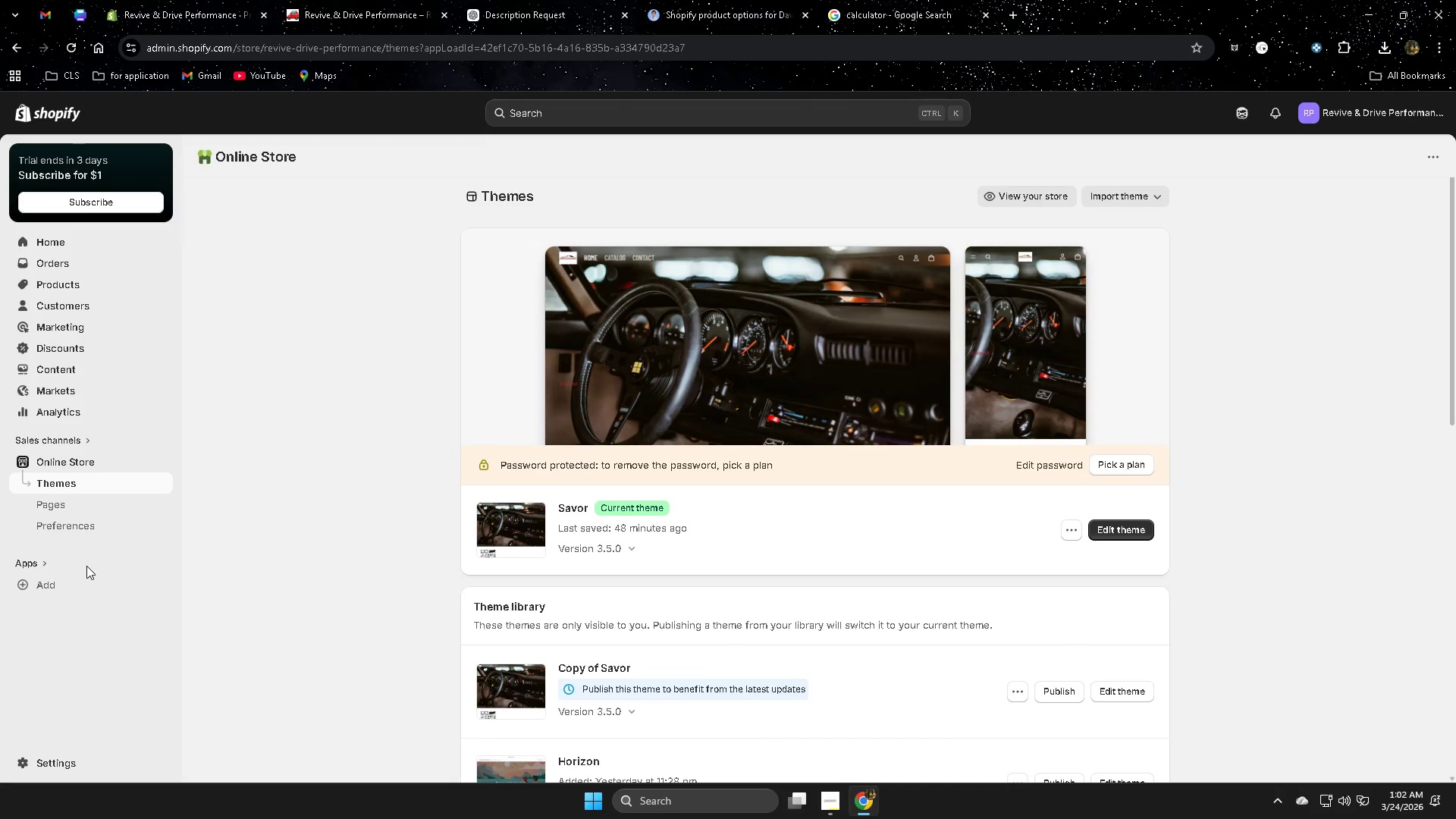 
wait(6.94)
 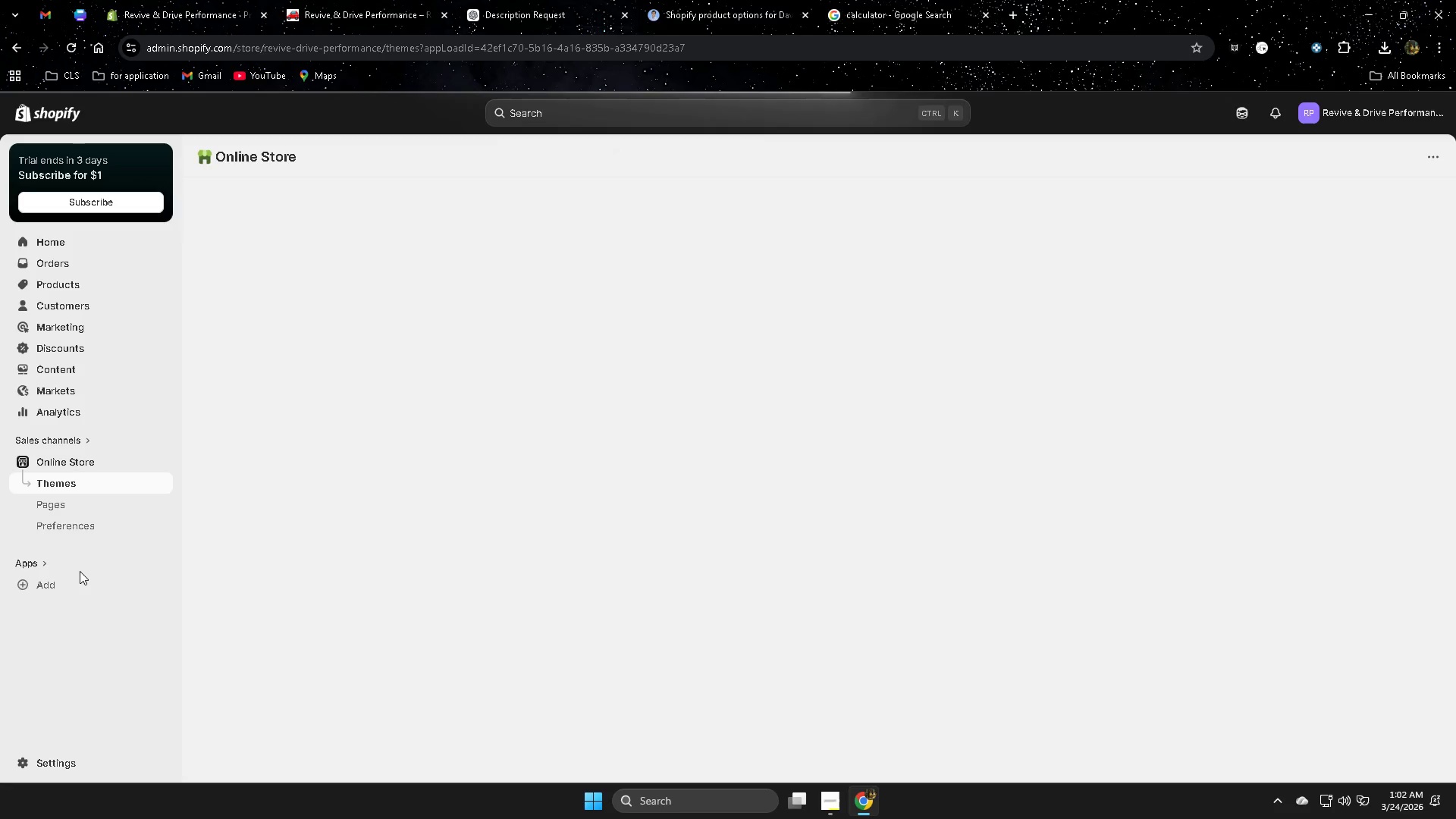 
left_click([1043, 196])
 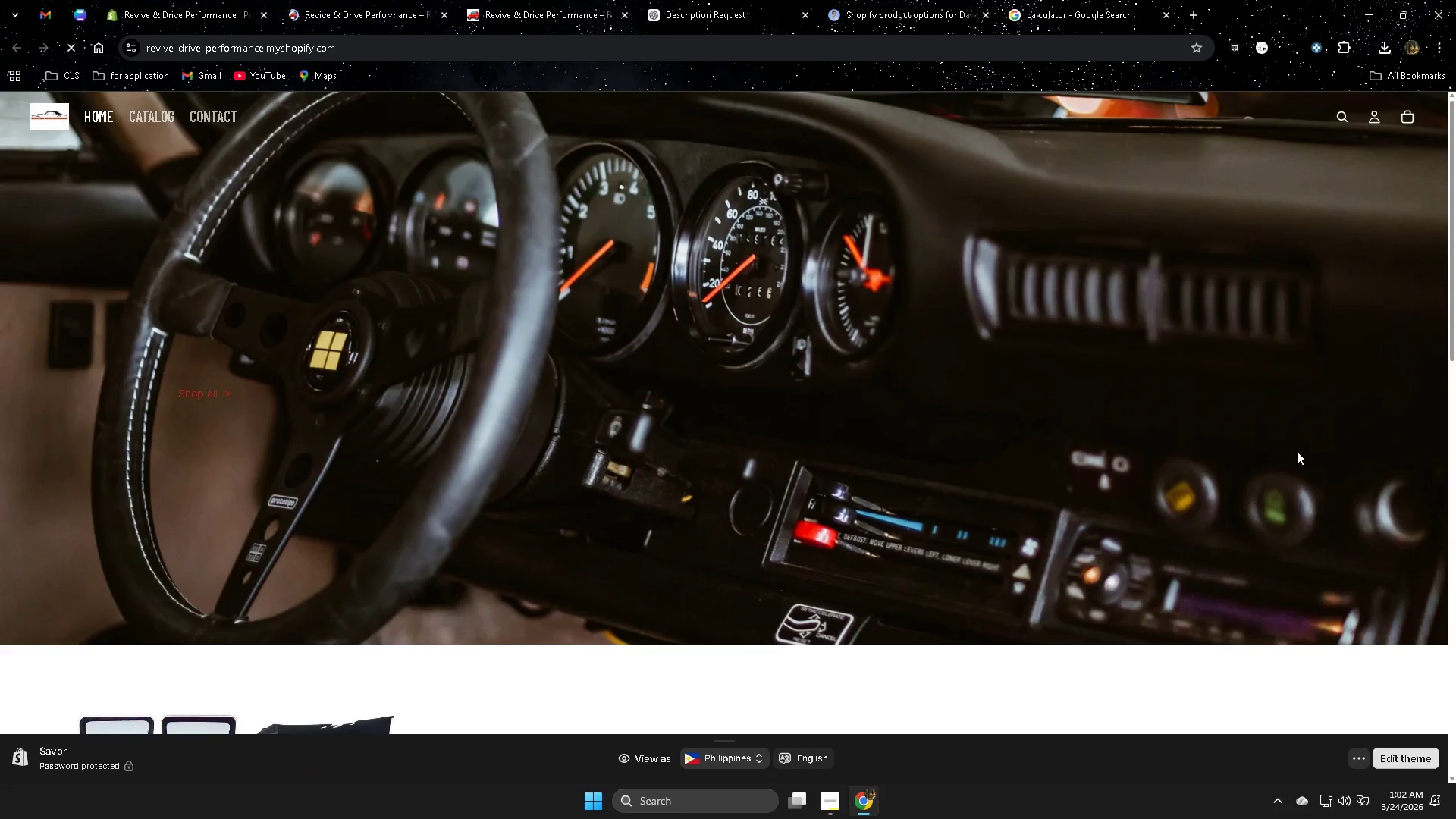 
wait(5.64)
 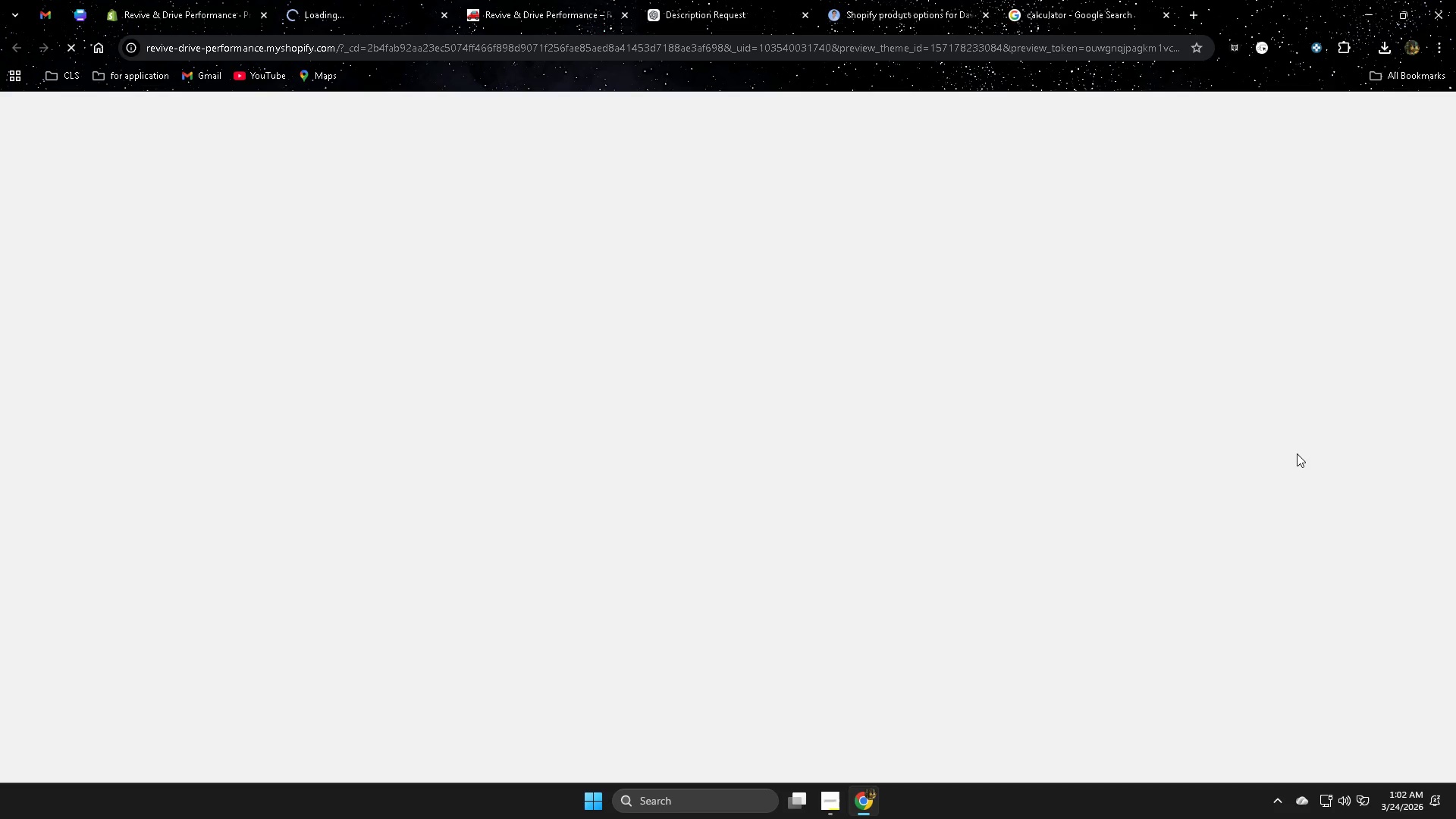 
scroll: coordinate [516, 321], scroll_direction: down, amount: 4.0
 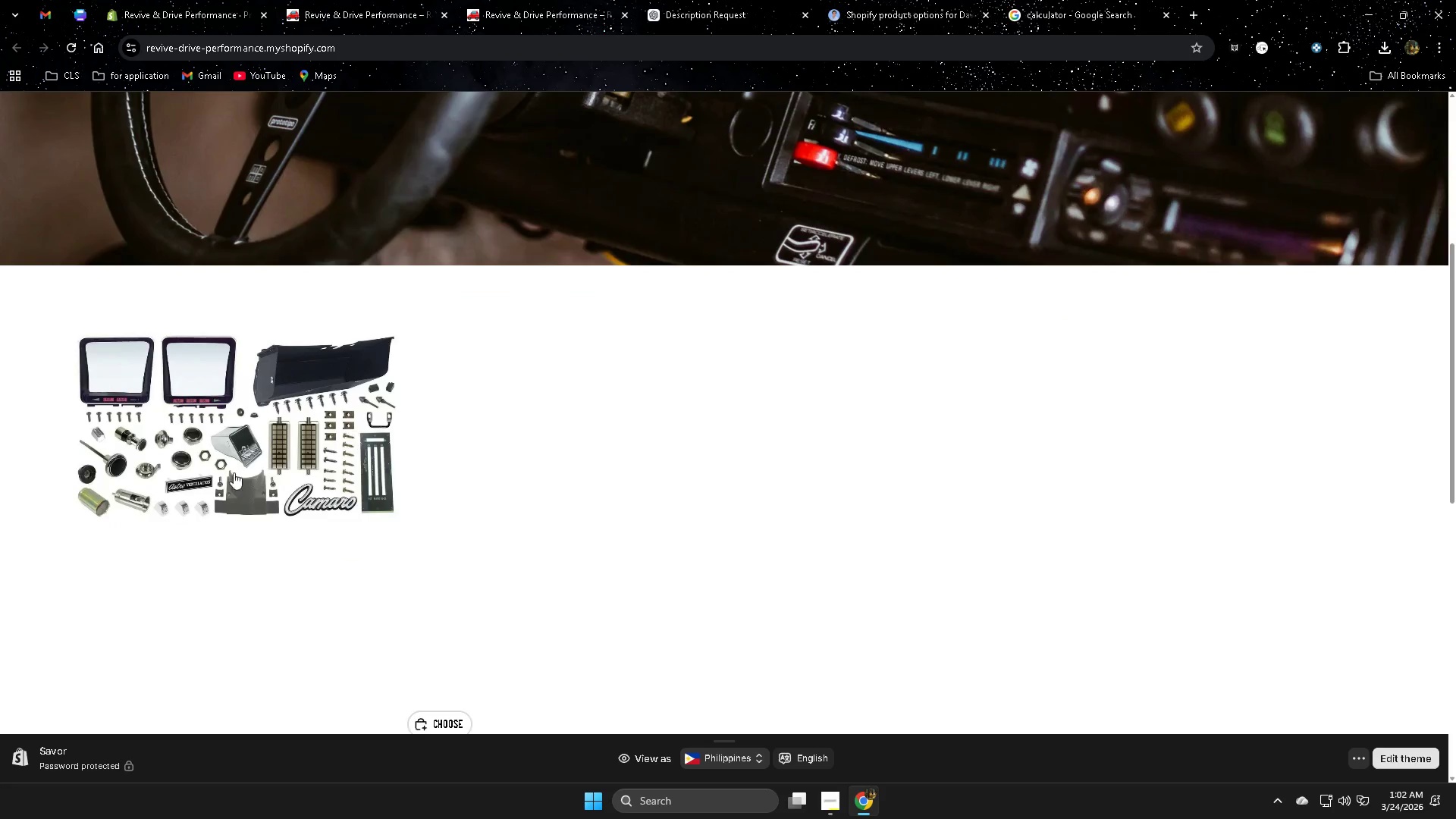 
left_click([214, 477])
 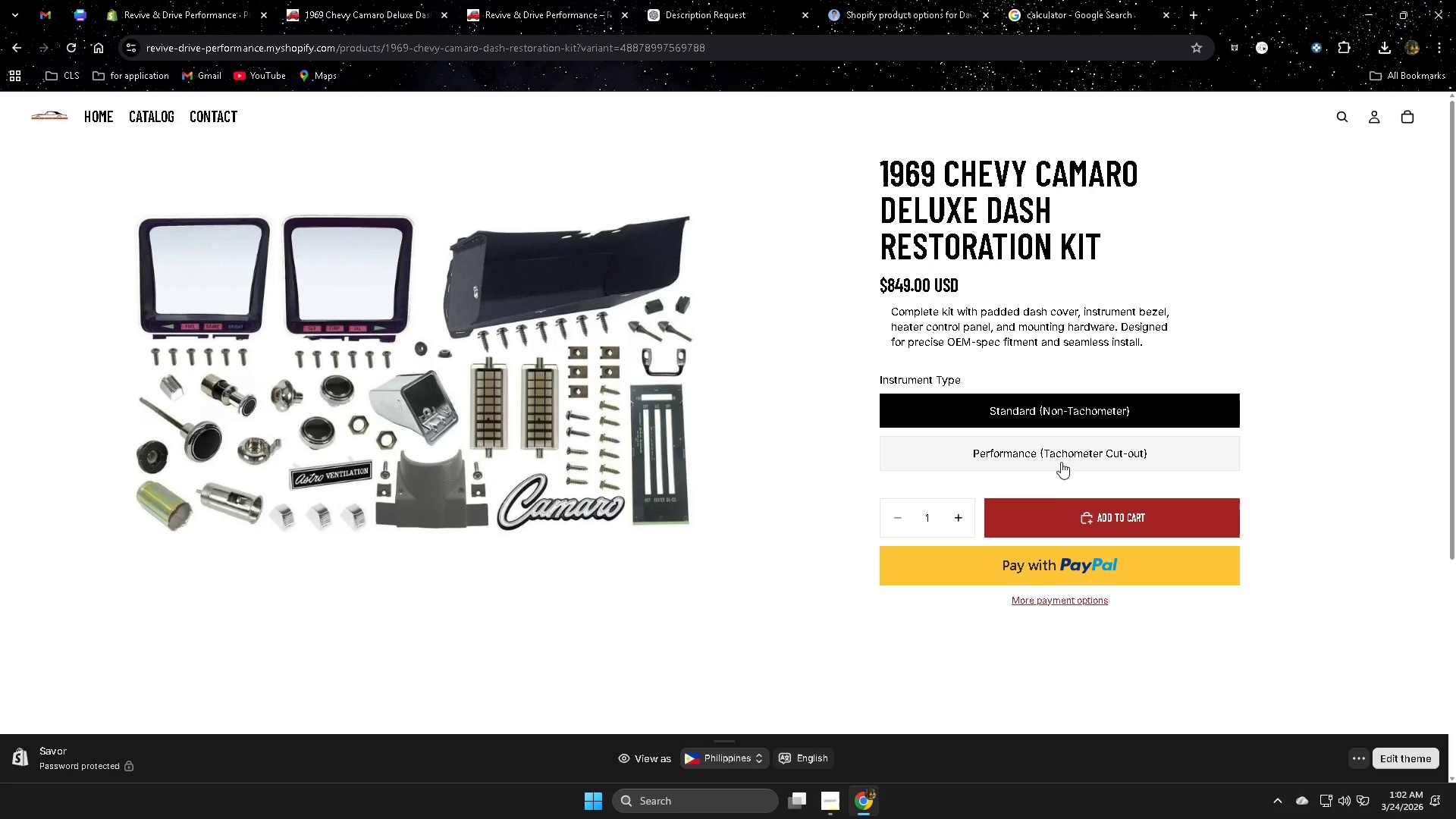 
left_click([1062, 461])
 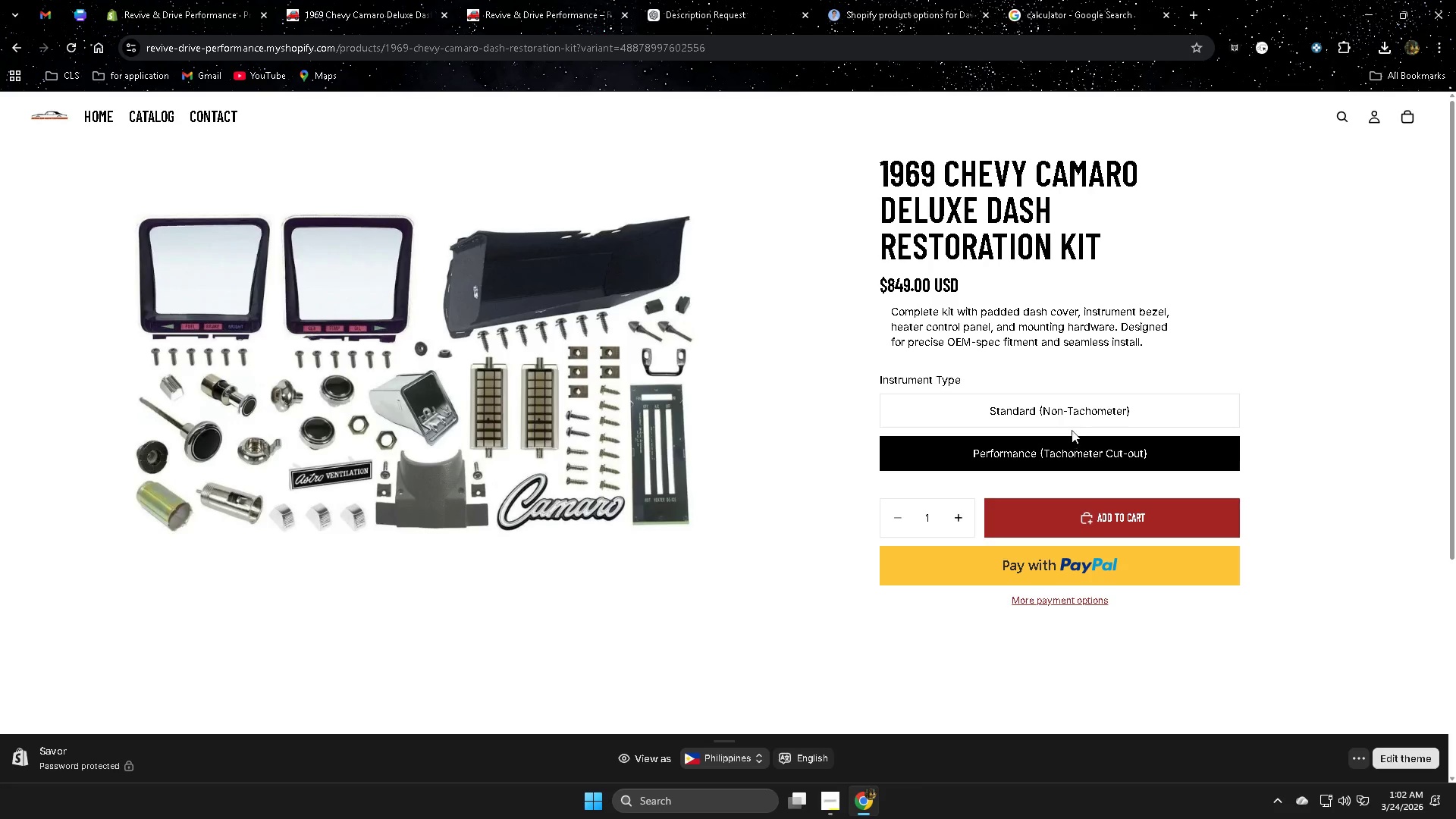 
left_click([1070, 399])
 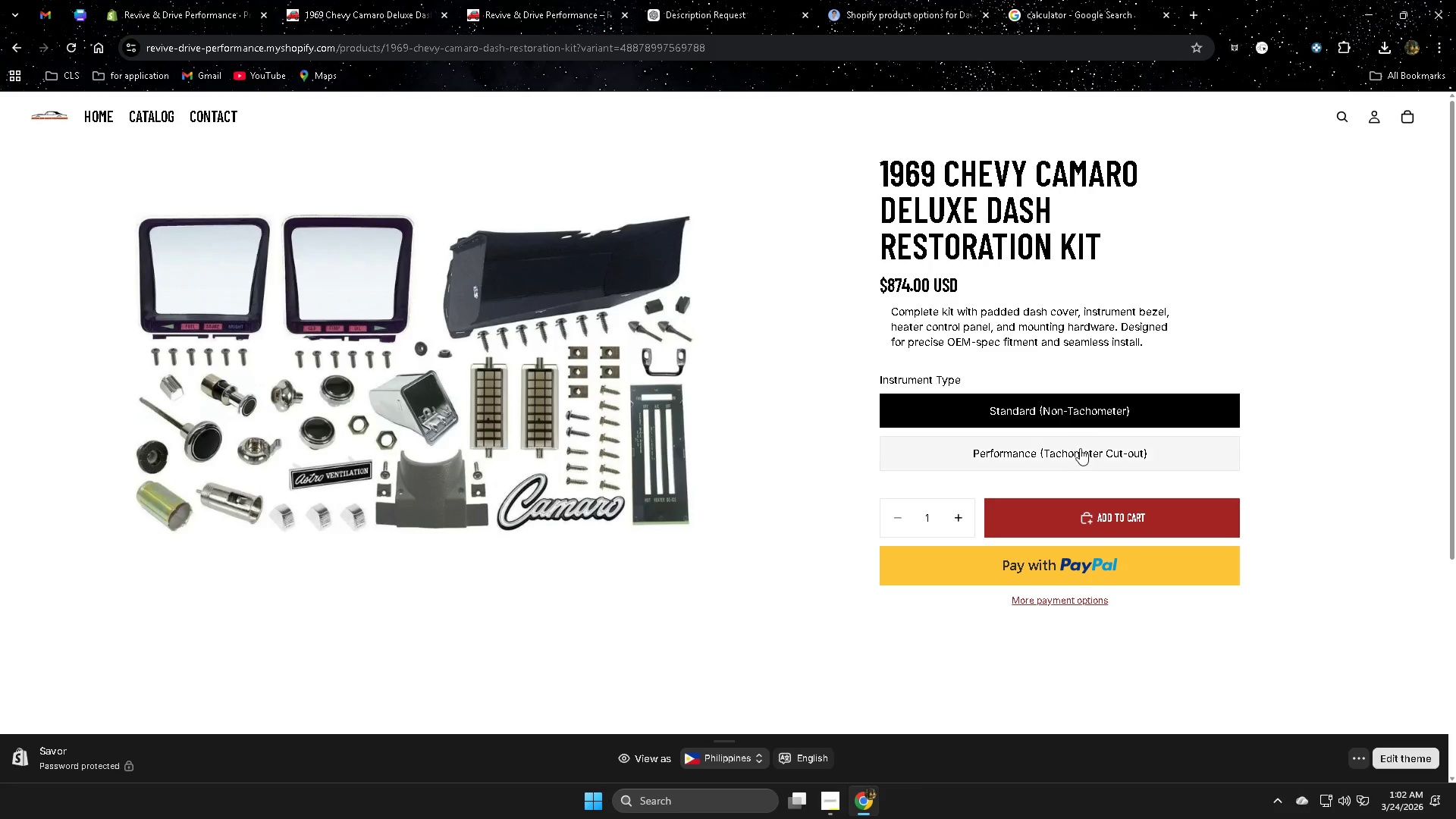 
left_click([1080, 450])
 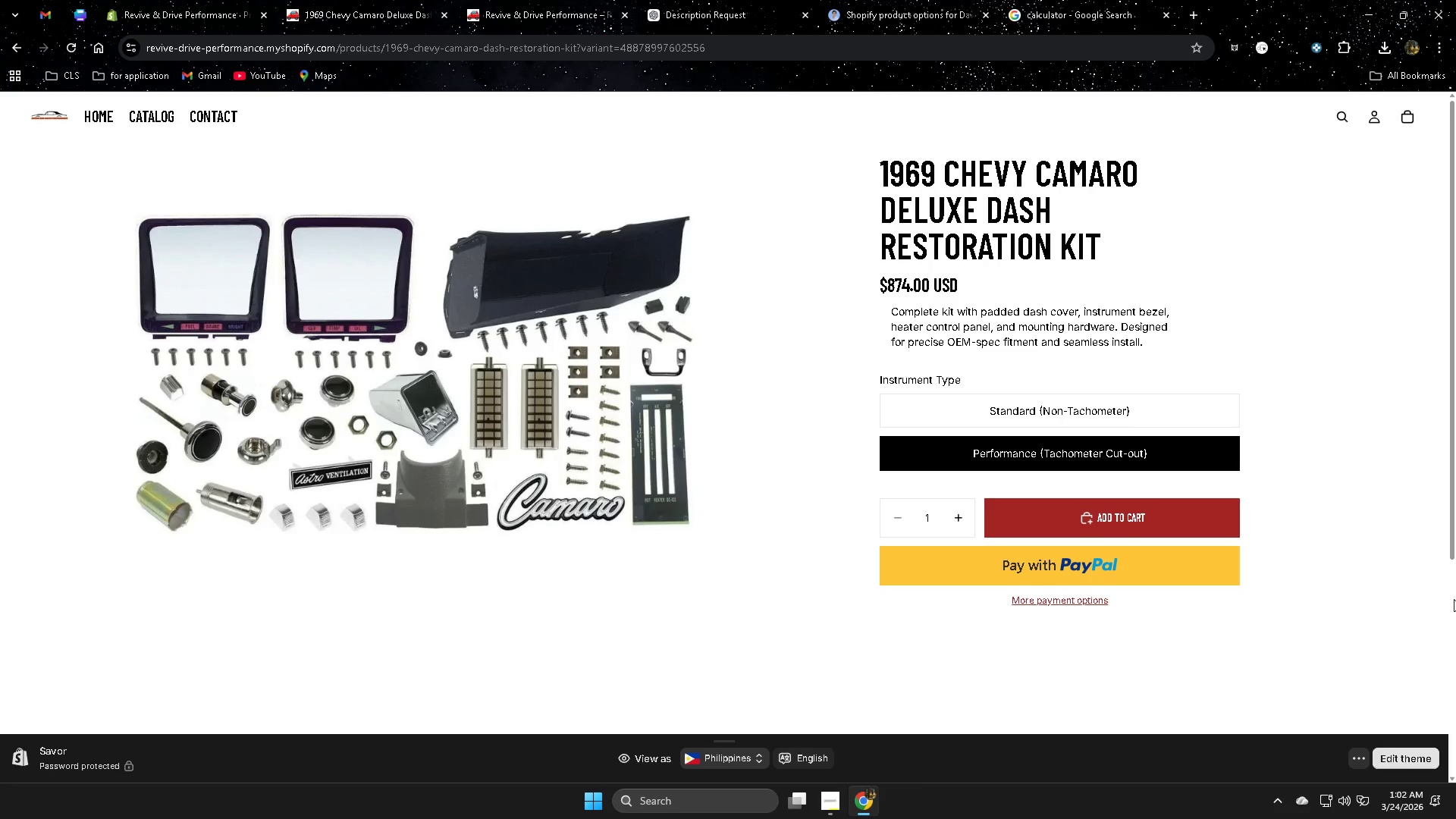 
wait(10.8)
 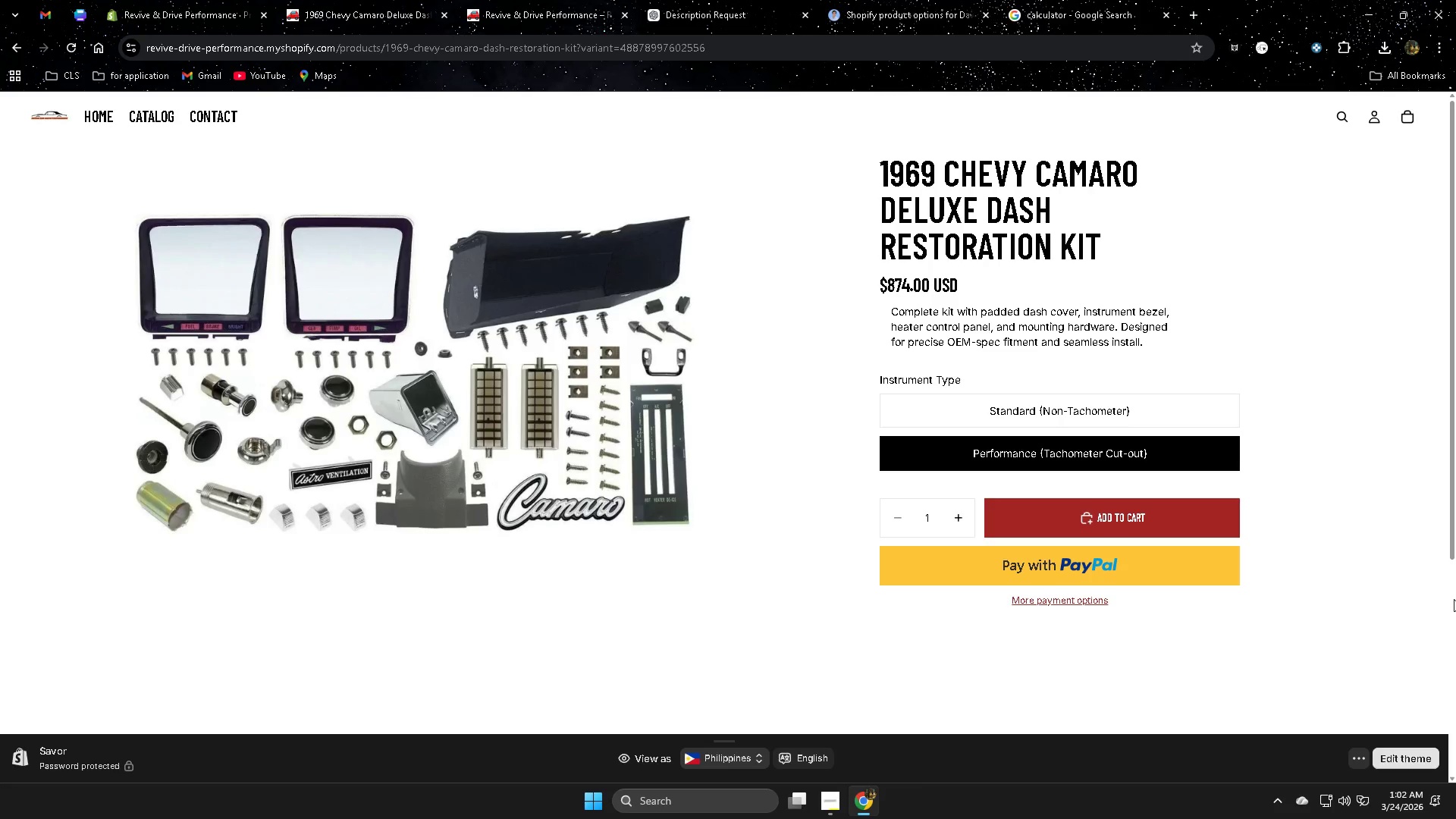 
left_click([99, 118])
 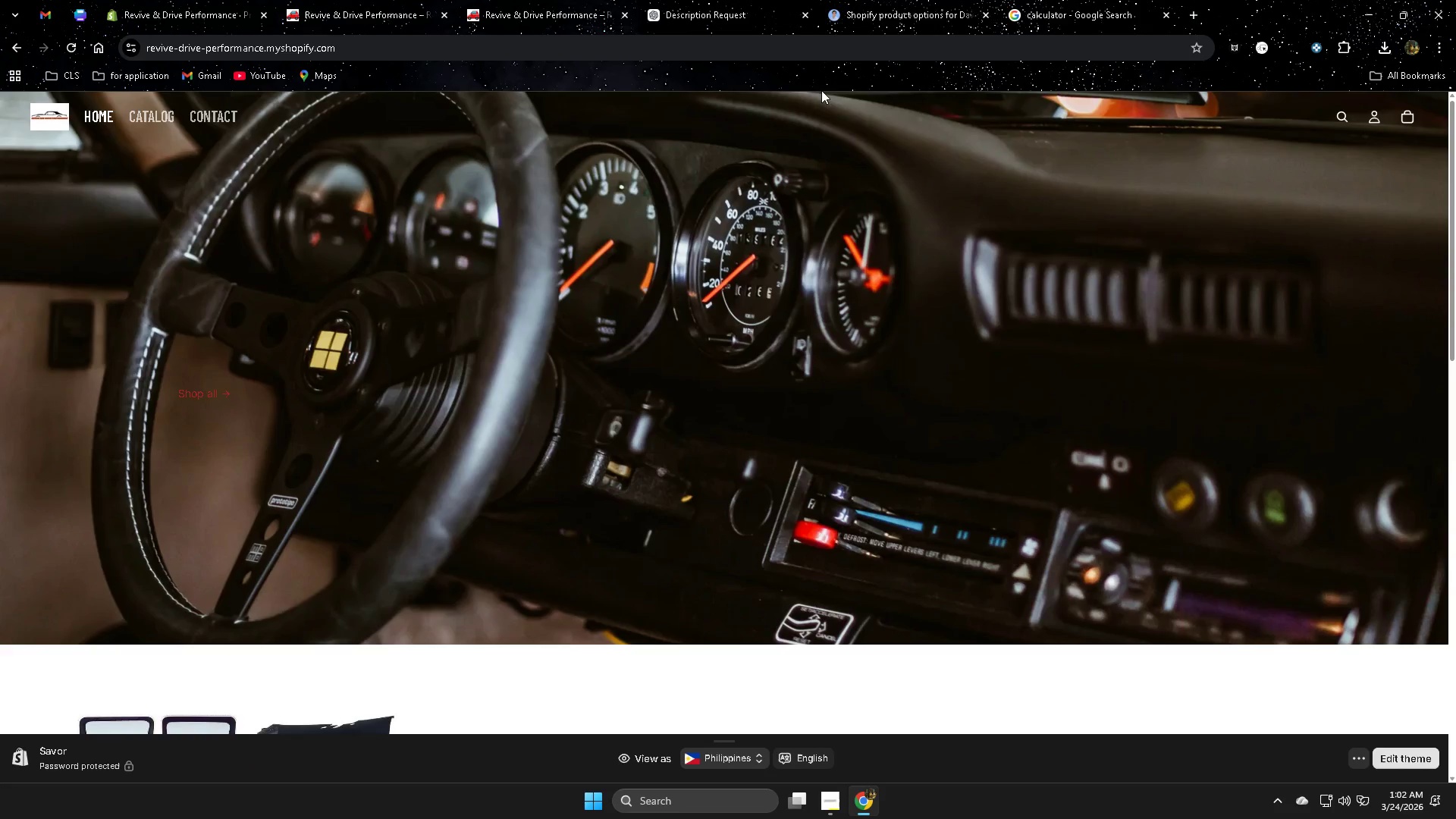 
scroll: coordinate [1022, 360], scroll_direction: down, amount: 9.0
 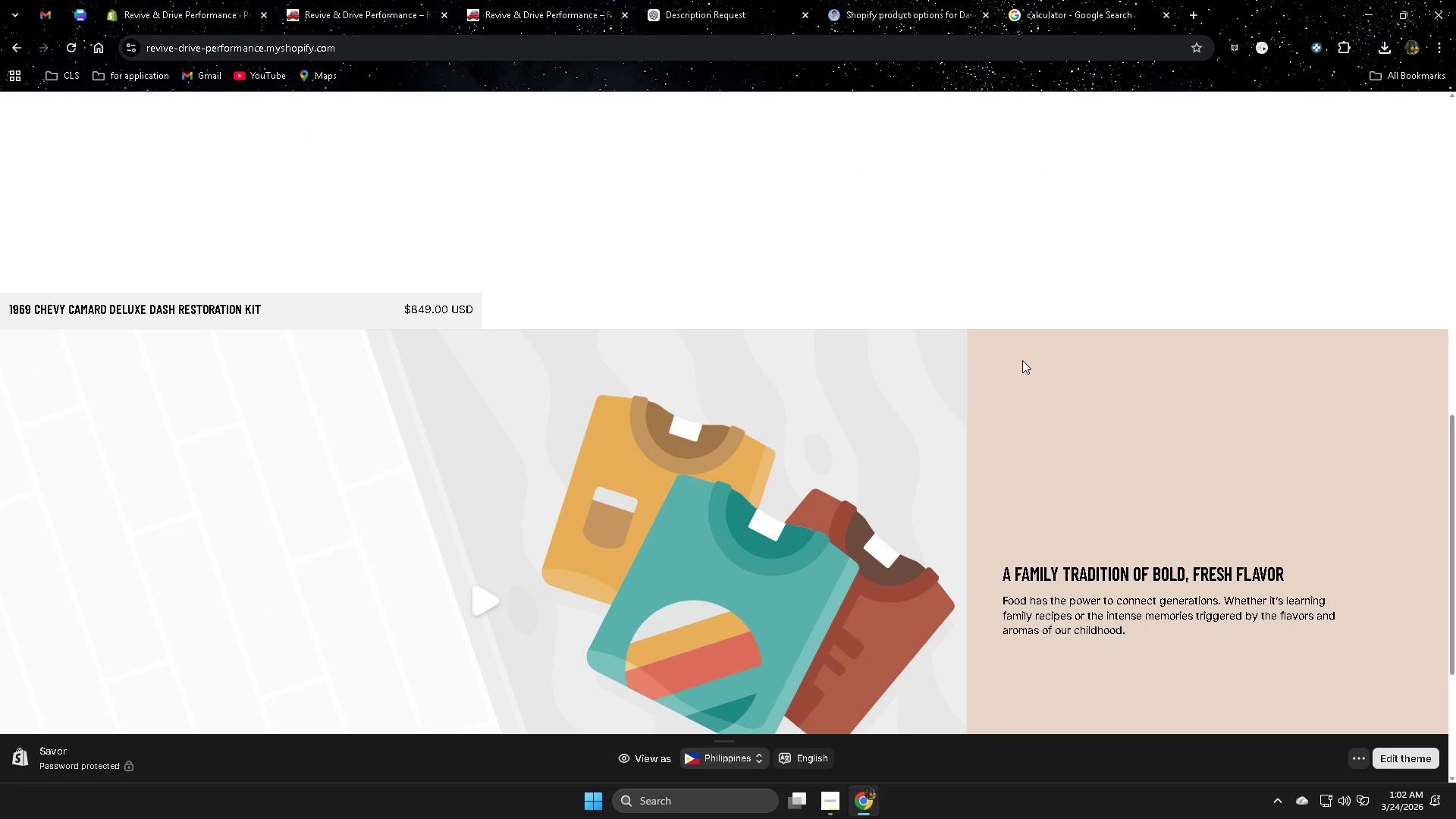 
left_click([285, 347])